 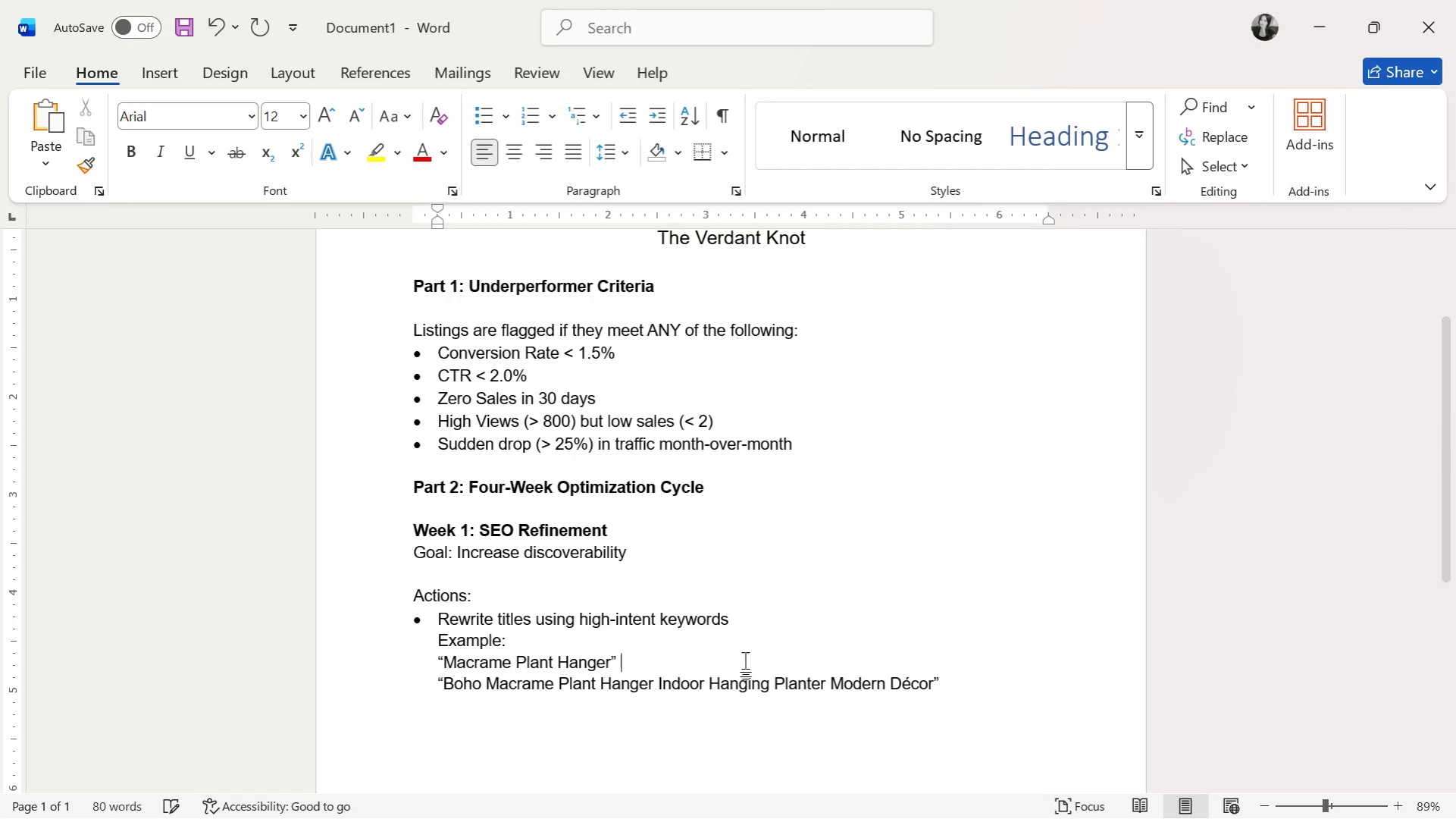 
key(Control+ControlLeft)
 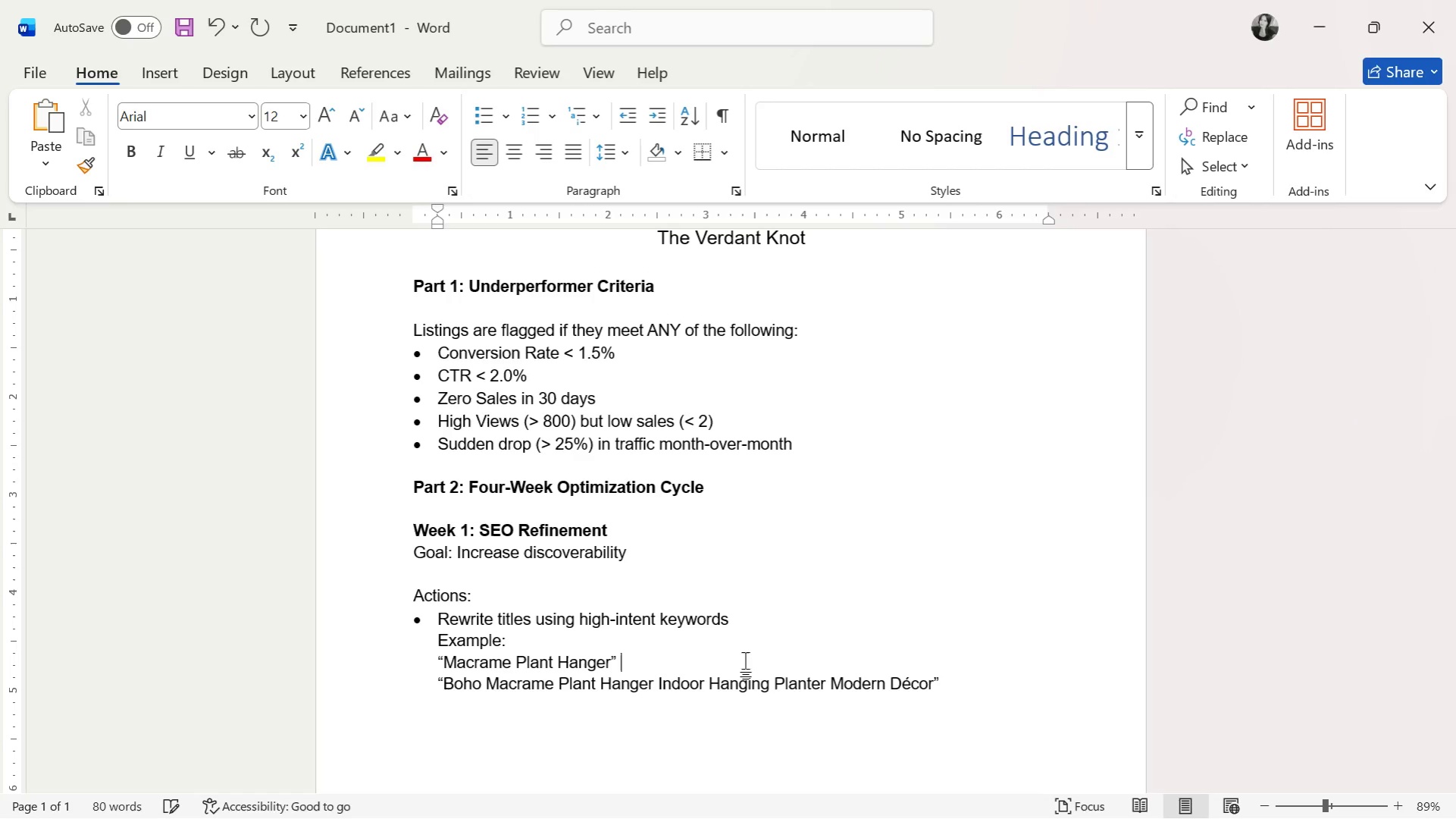 
key(Control+V)
 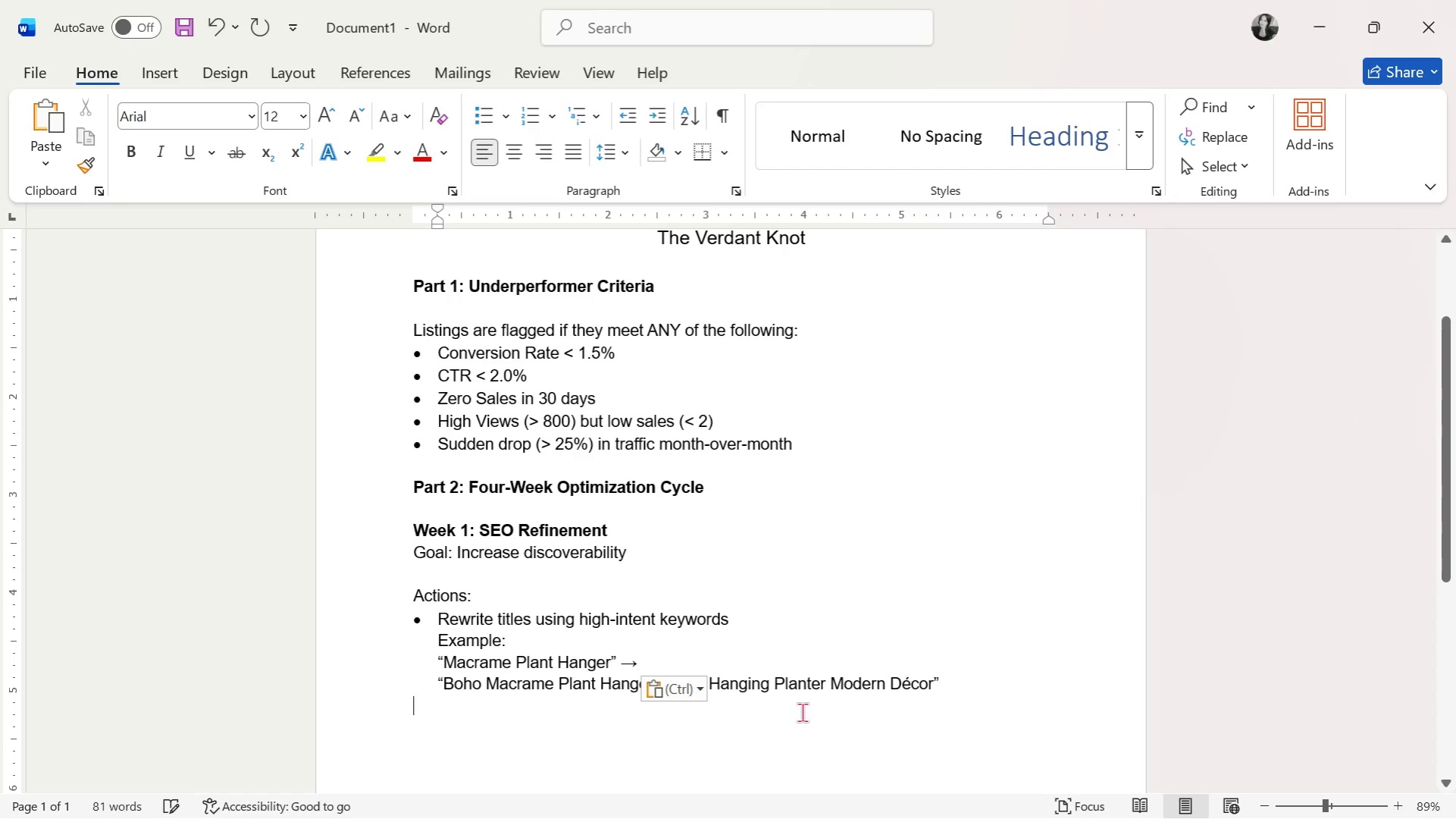 
double_click([977, 697])
 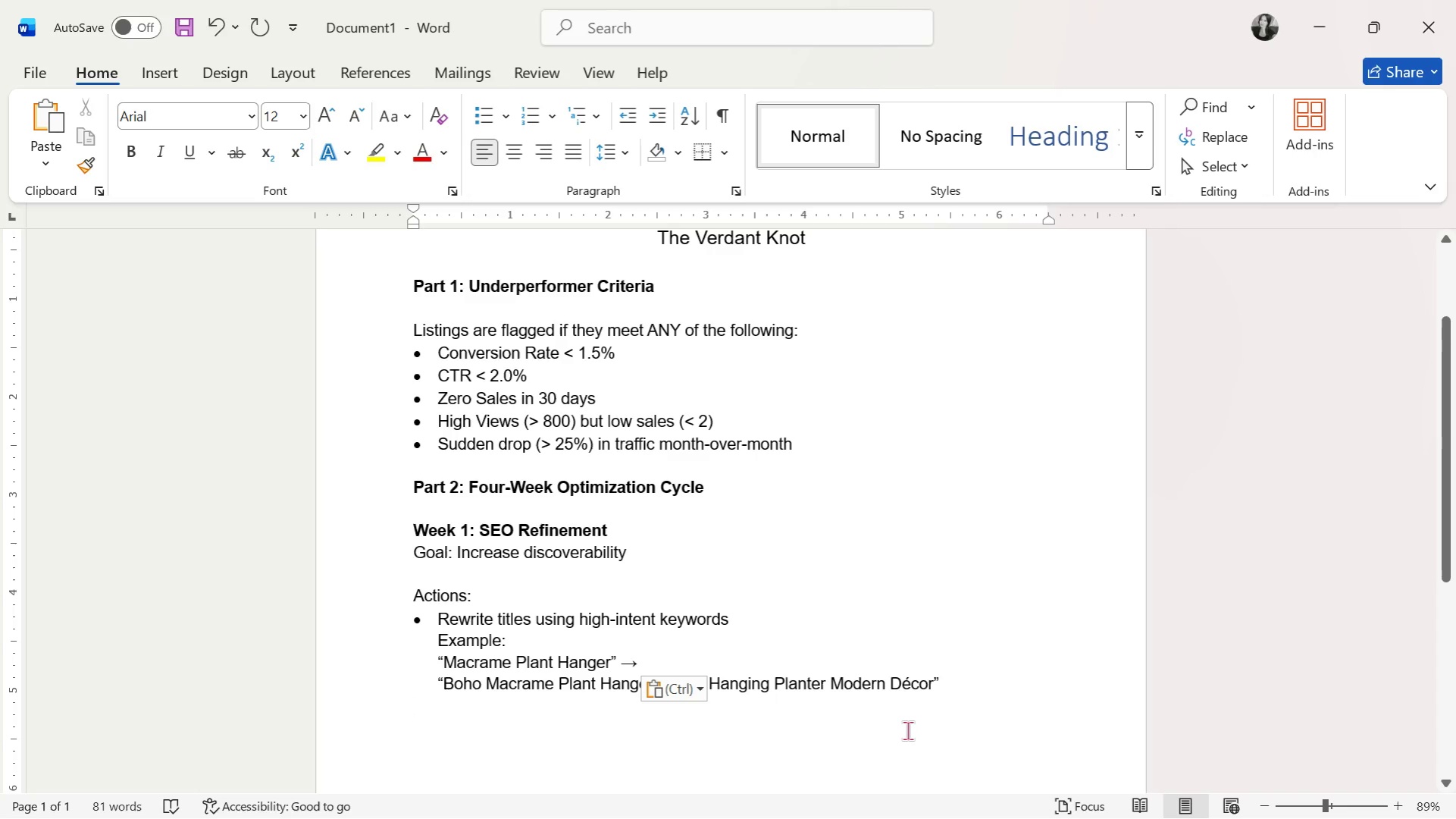 
key(Backspace)
 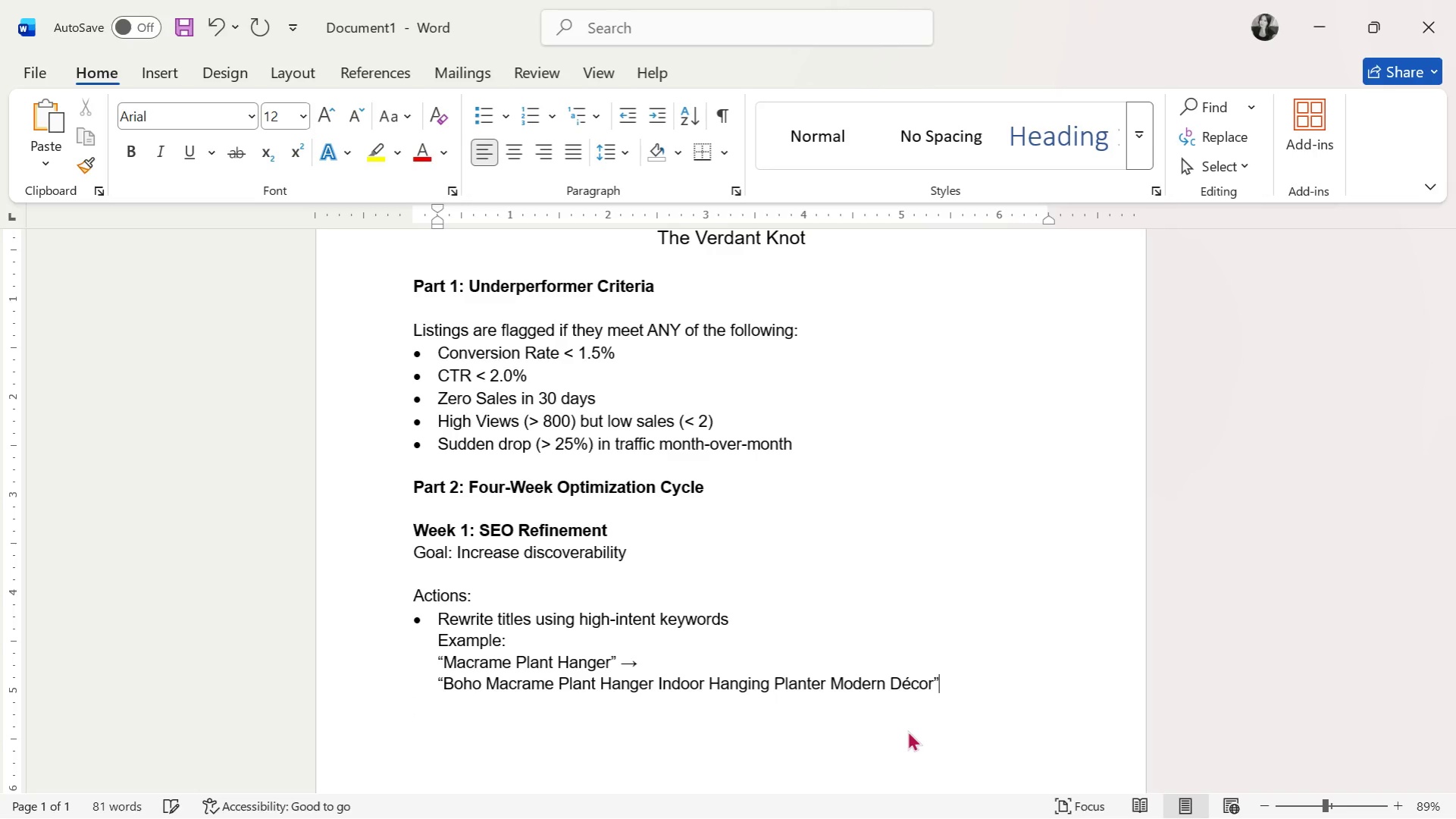 
key(Enter)
 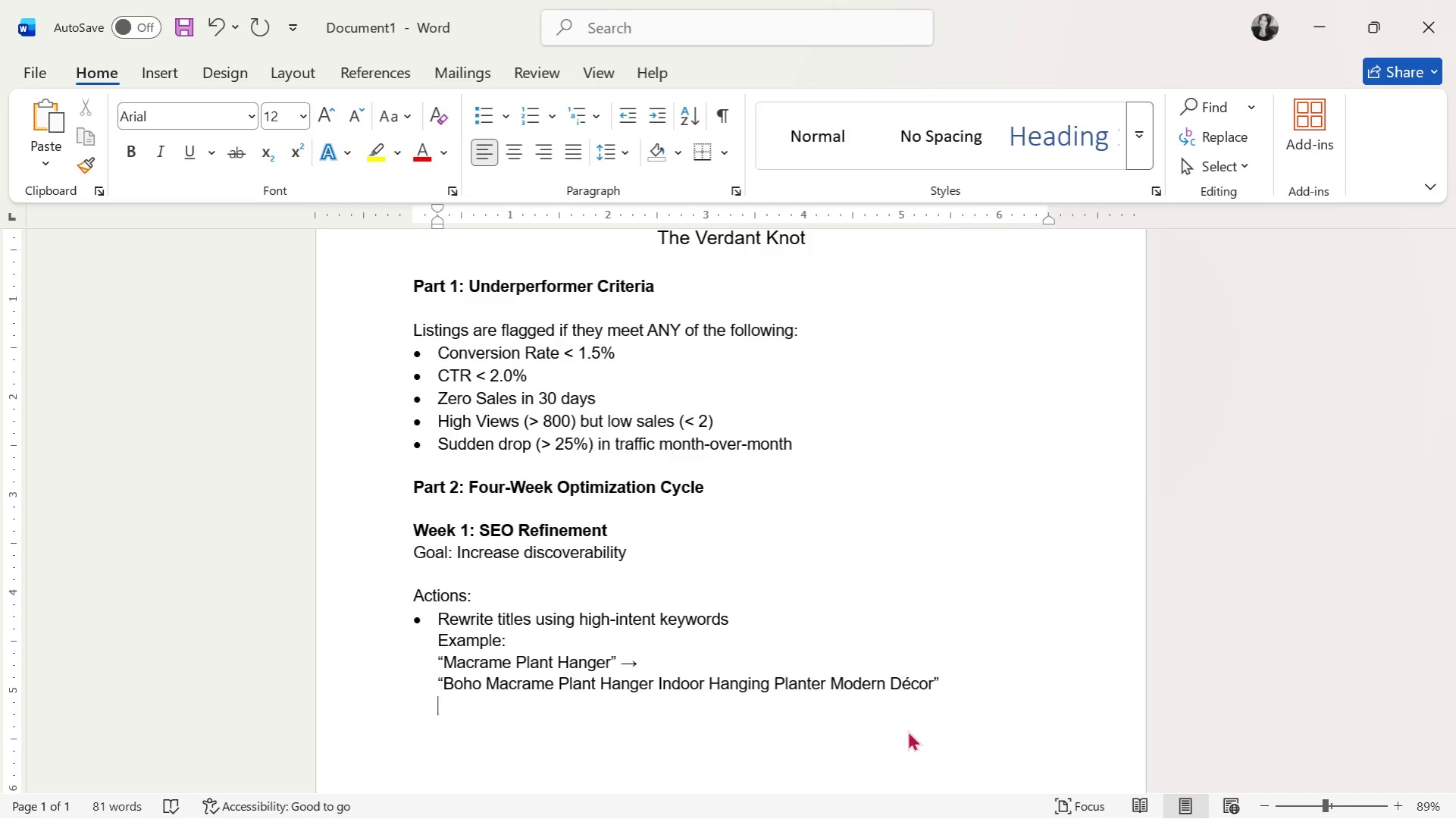 
wait(20.23)
 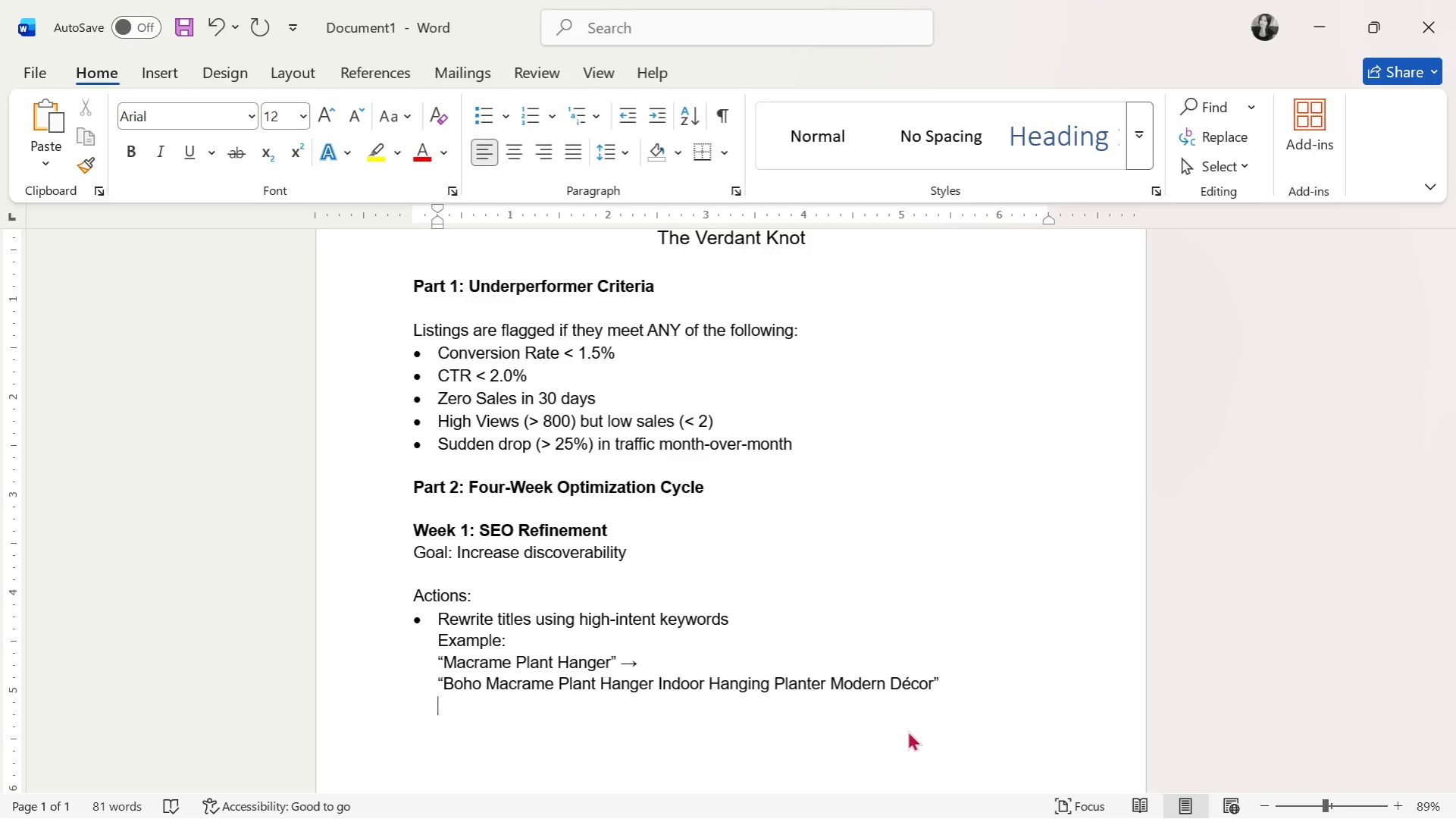 
scroll: coordinate [418, 624], scroll_direction: down, amount: 1.0
 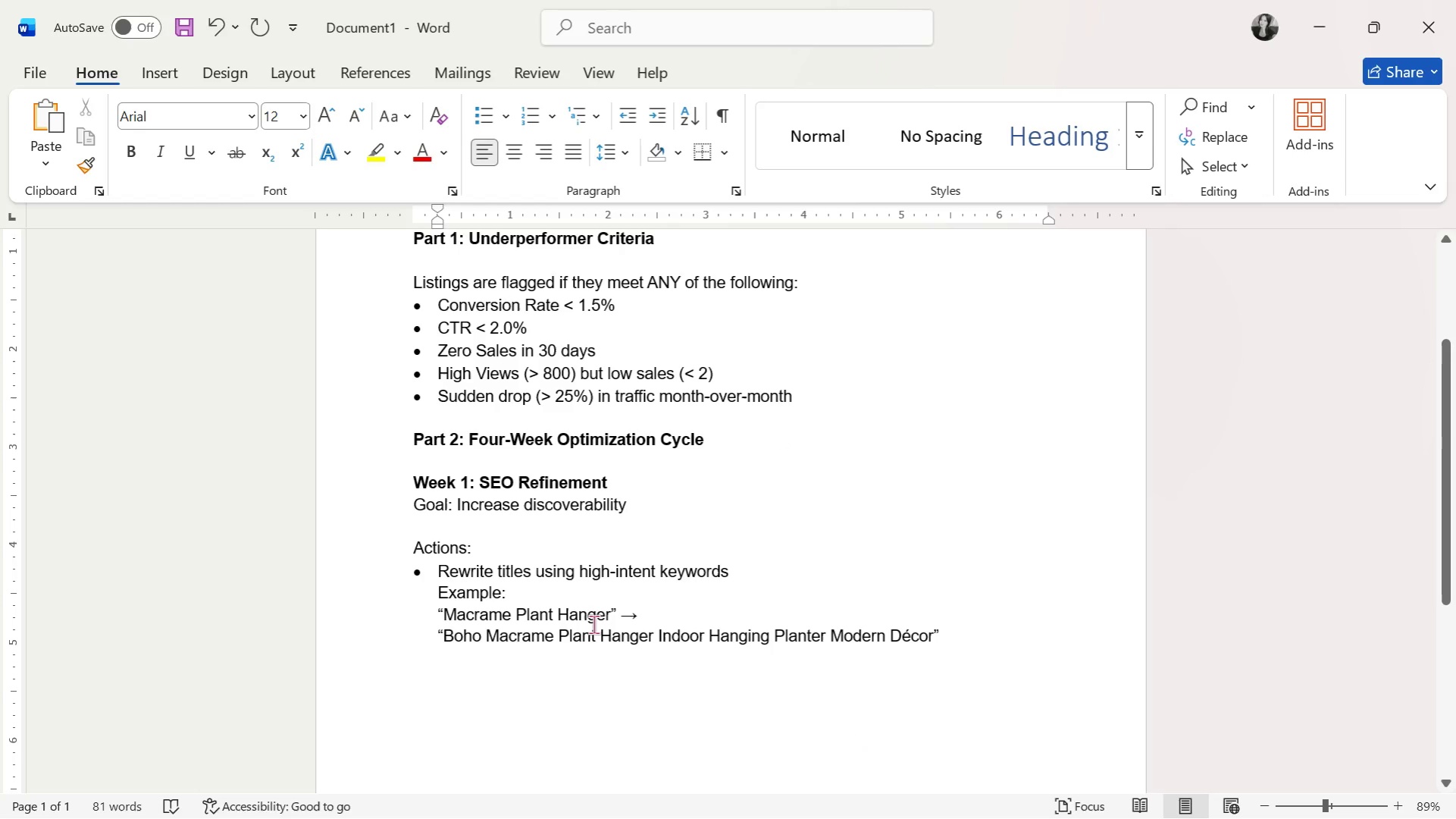 
key(Backspace)
 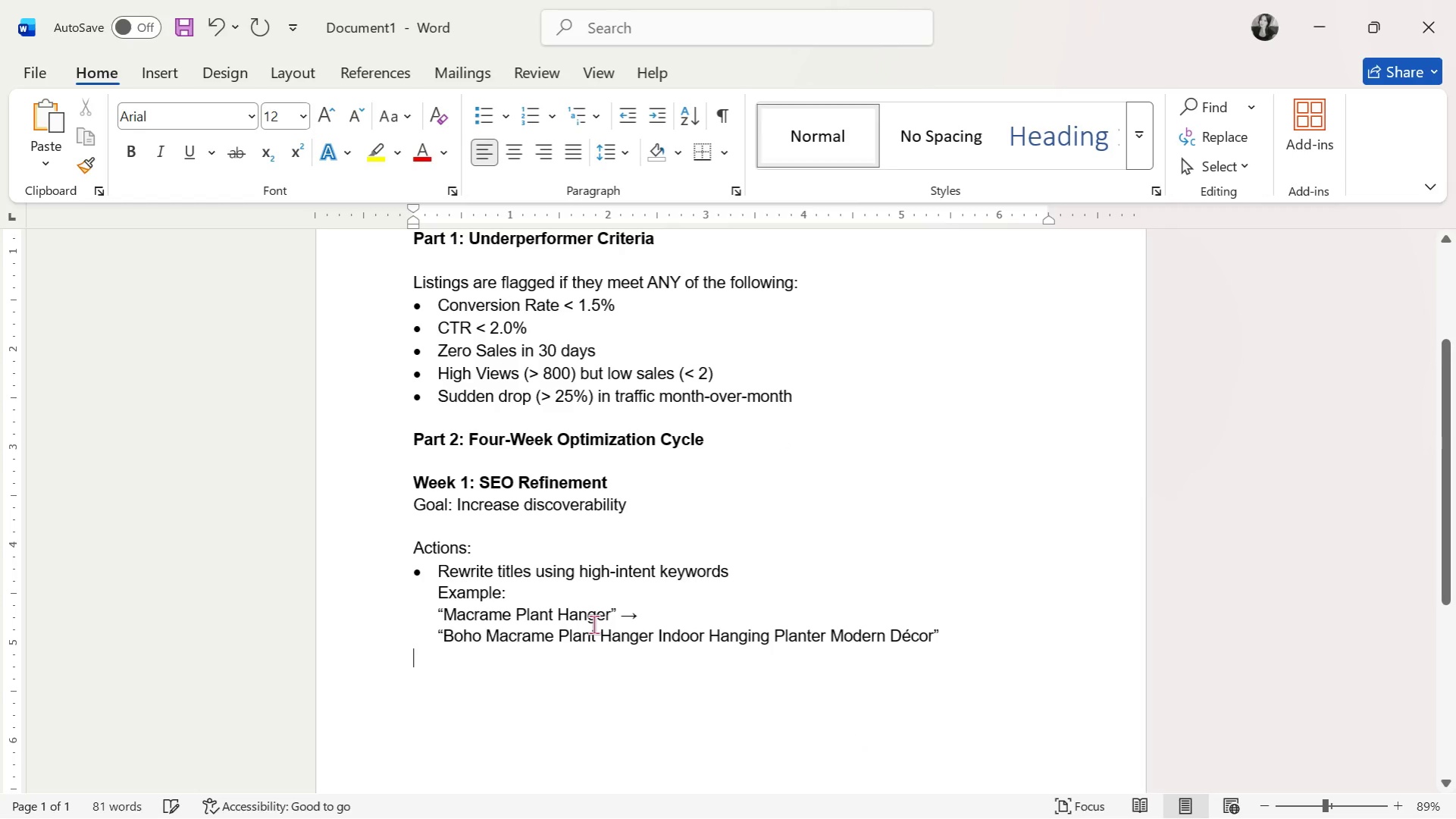 
key(Backspace)
 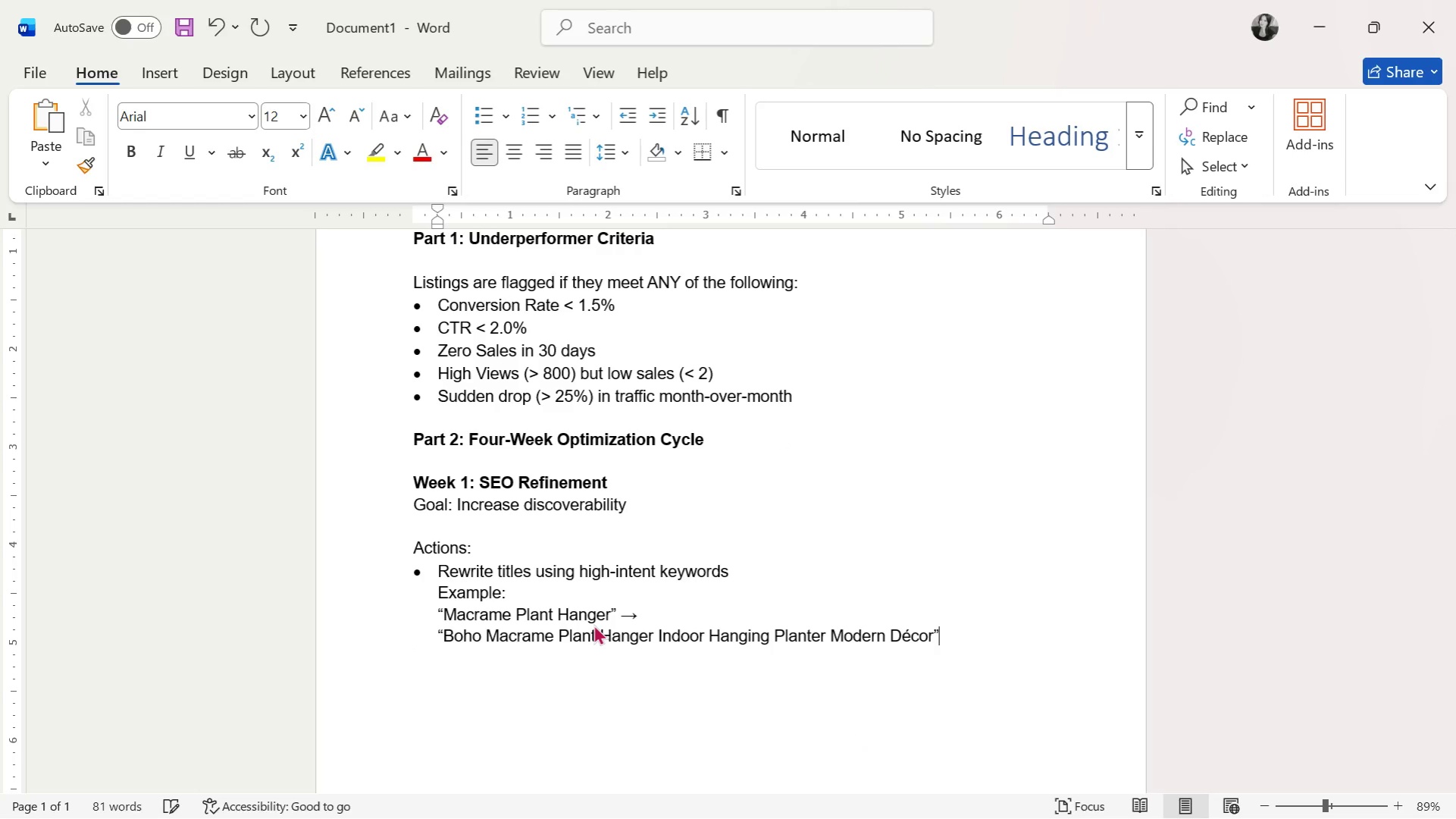 
key(Enter)
 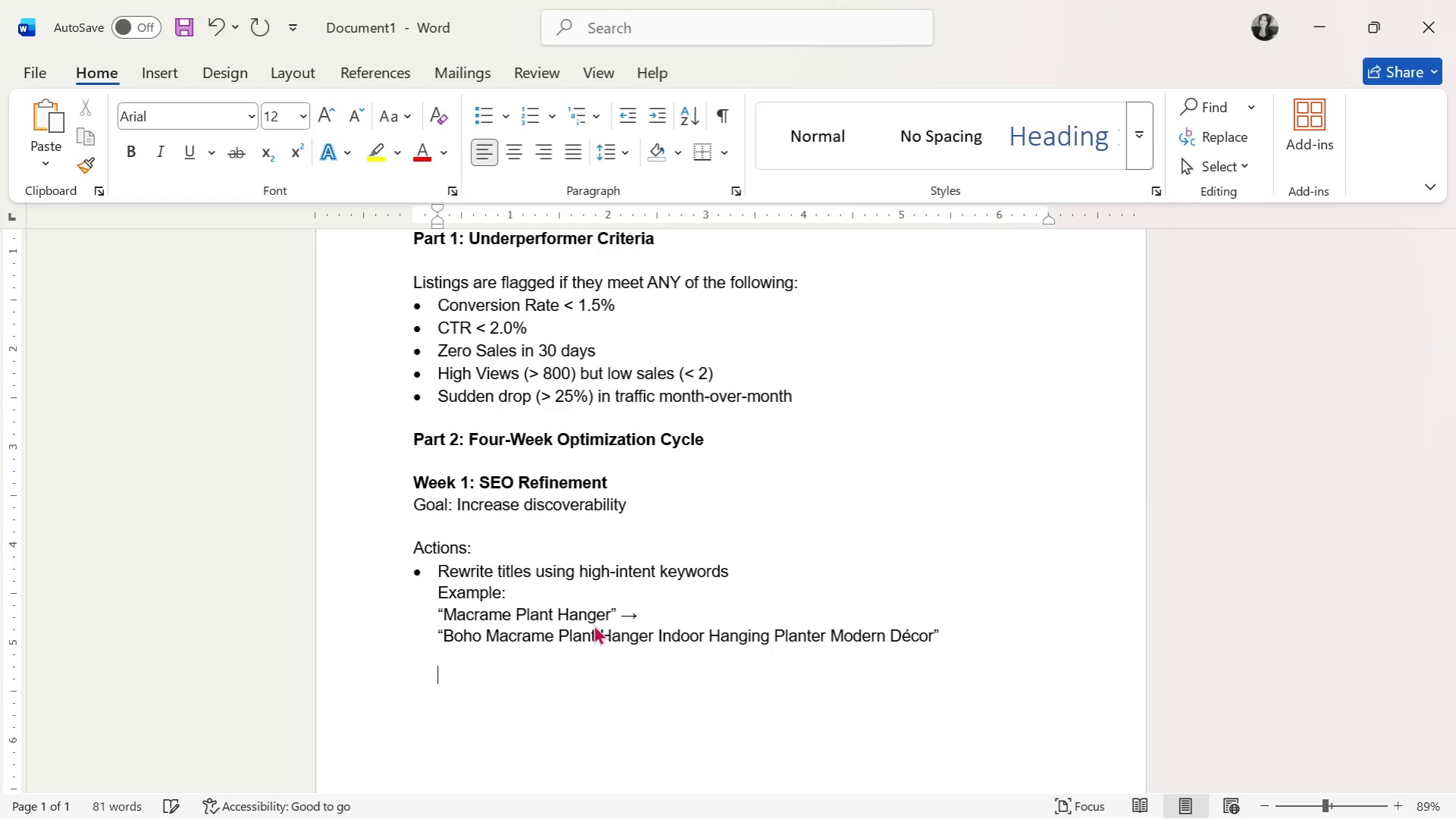 
key(Enter)
 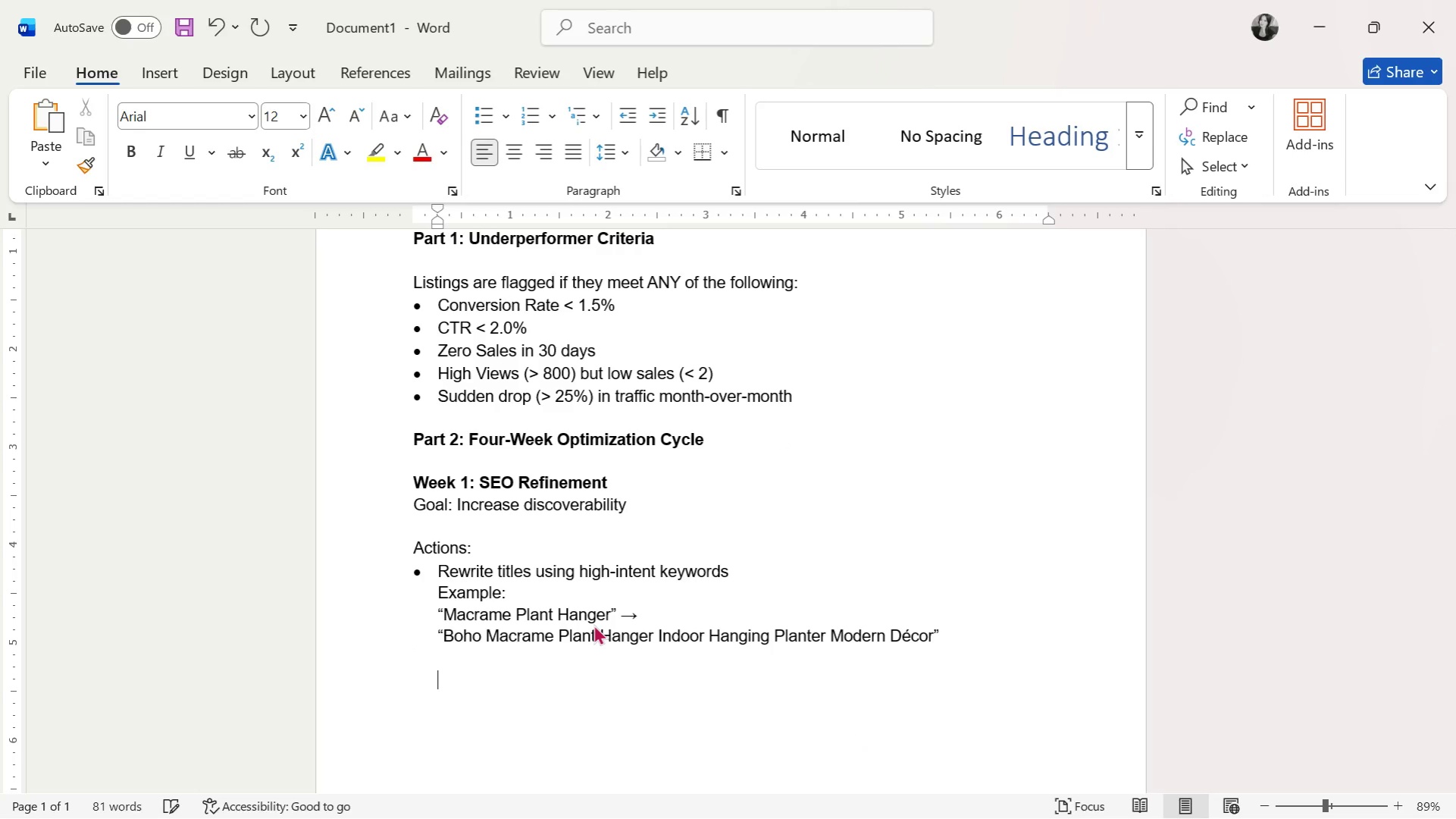 
key(Backslash)
 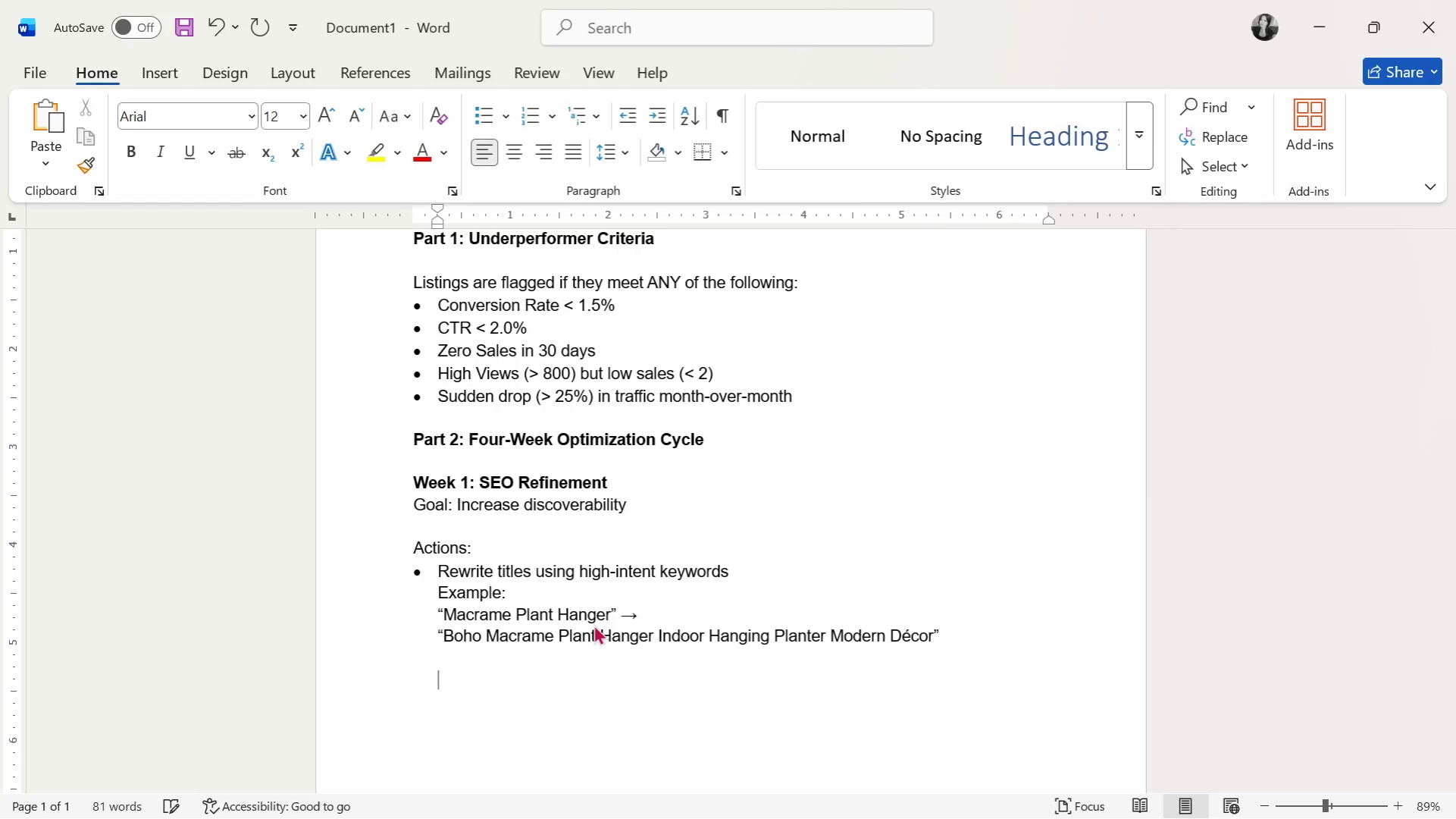 
key(Backspace)
 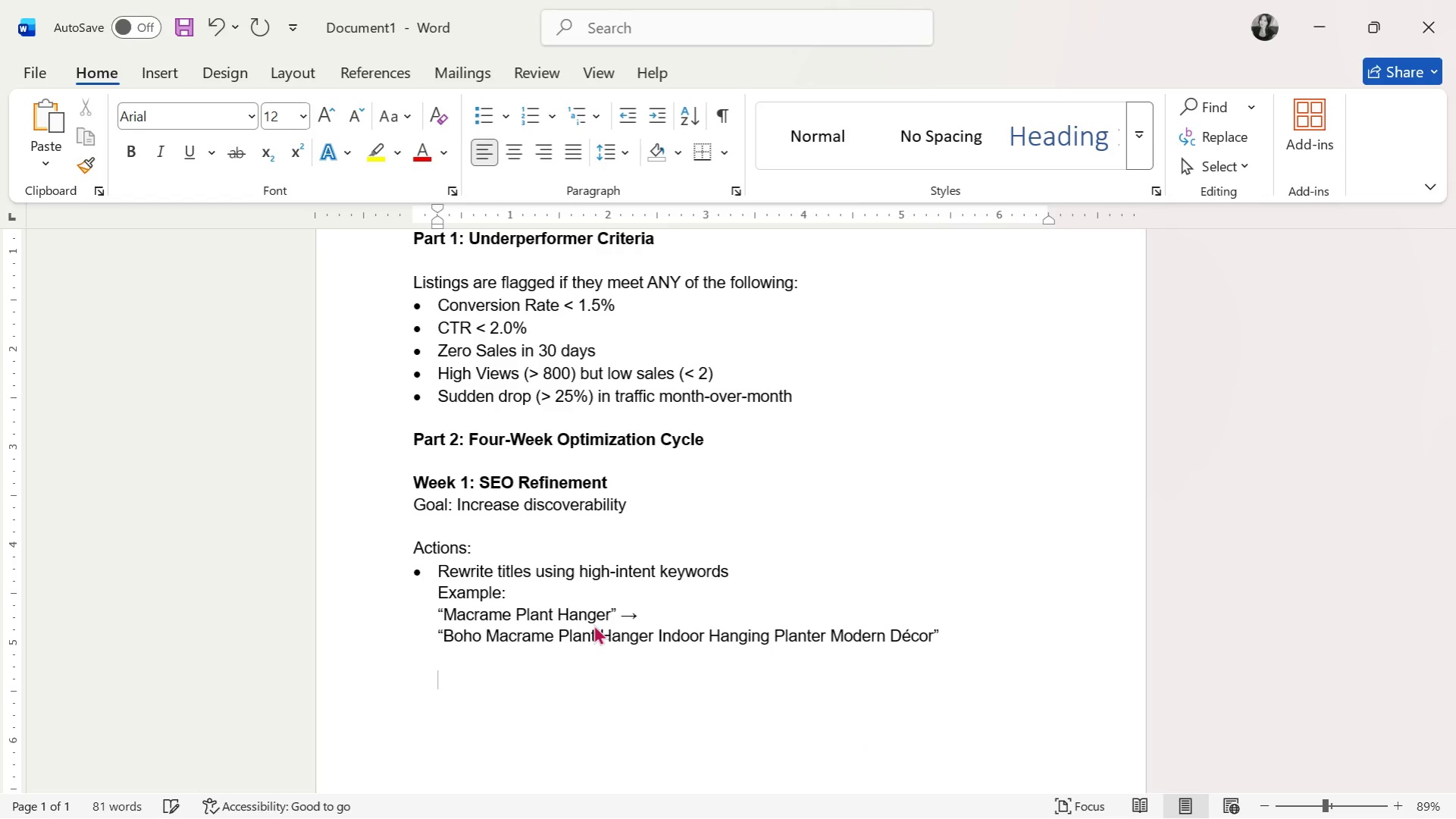 
key(Backspace)
 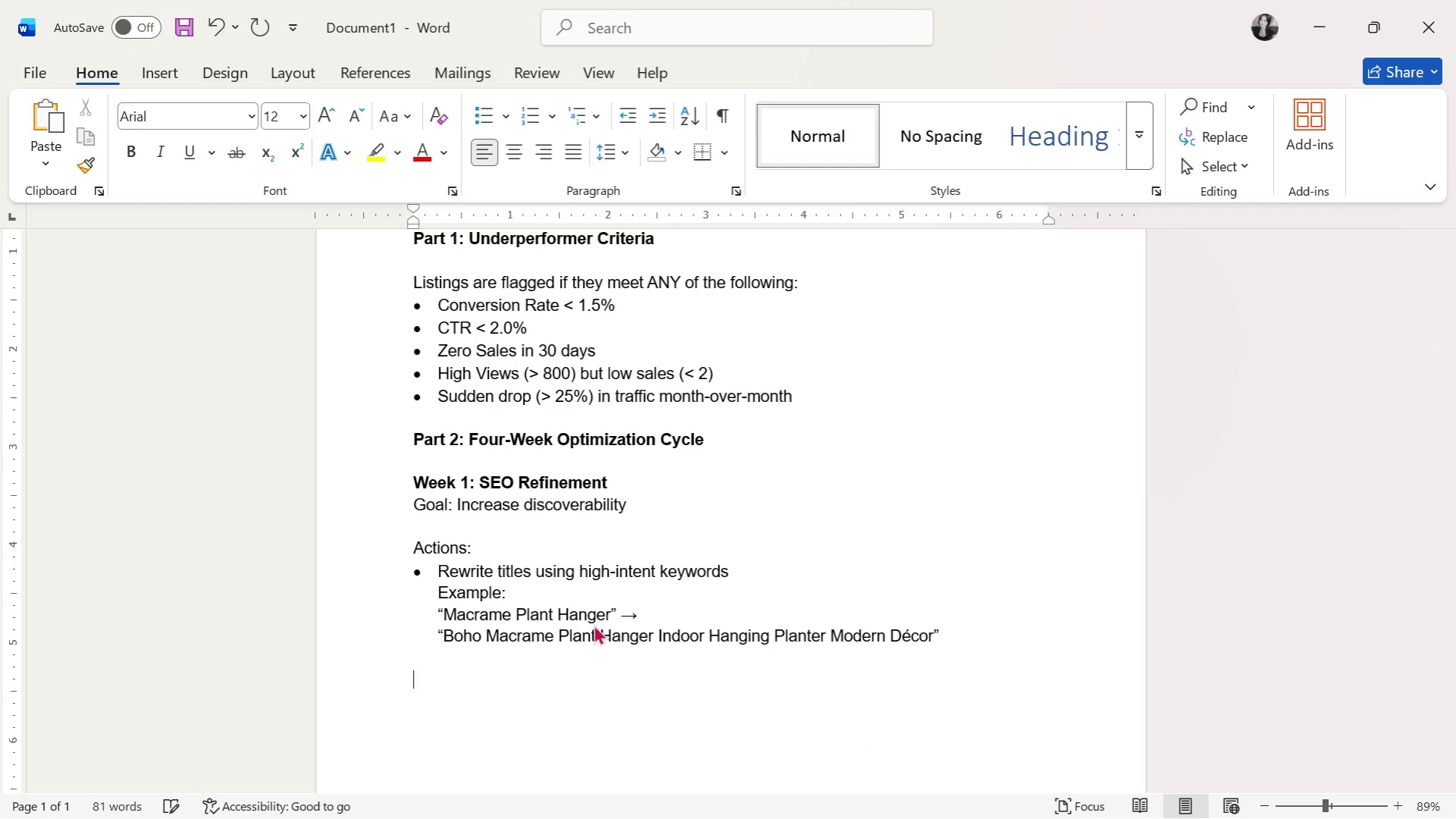 
key(Backspace)
 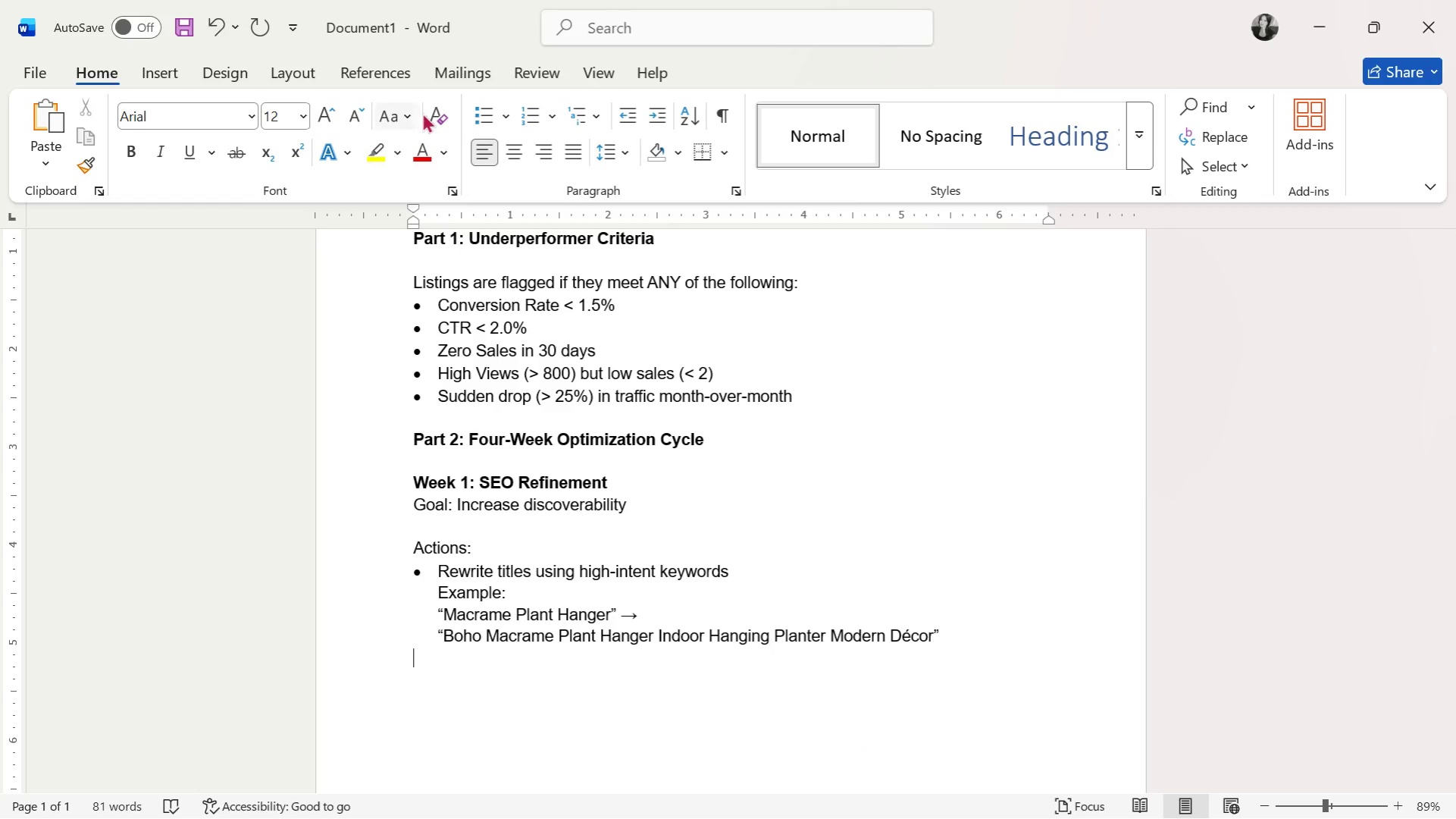 
left_click([478, 111])
 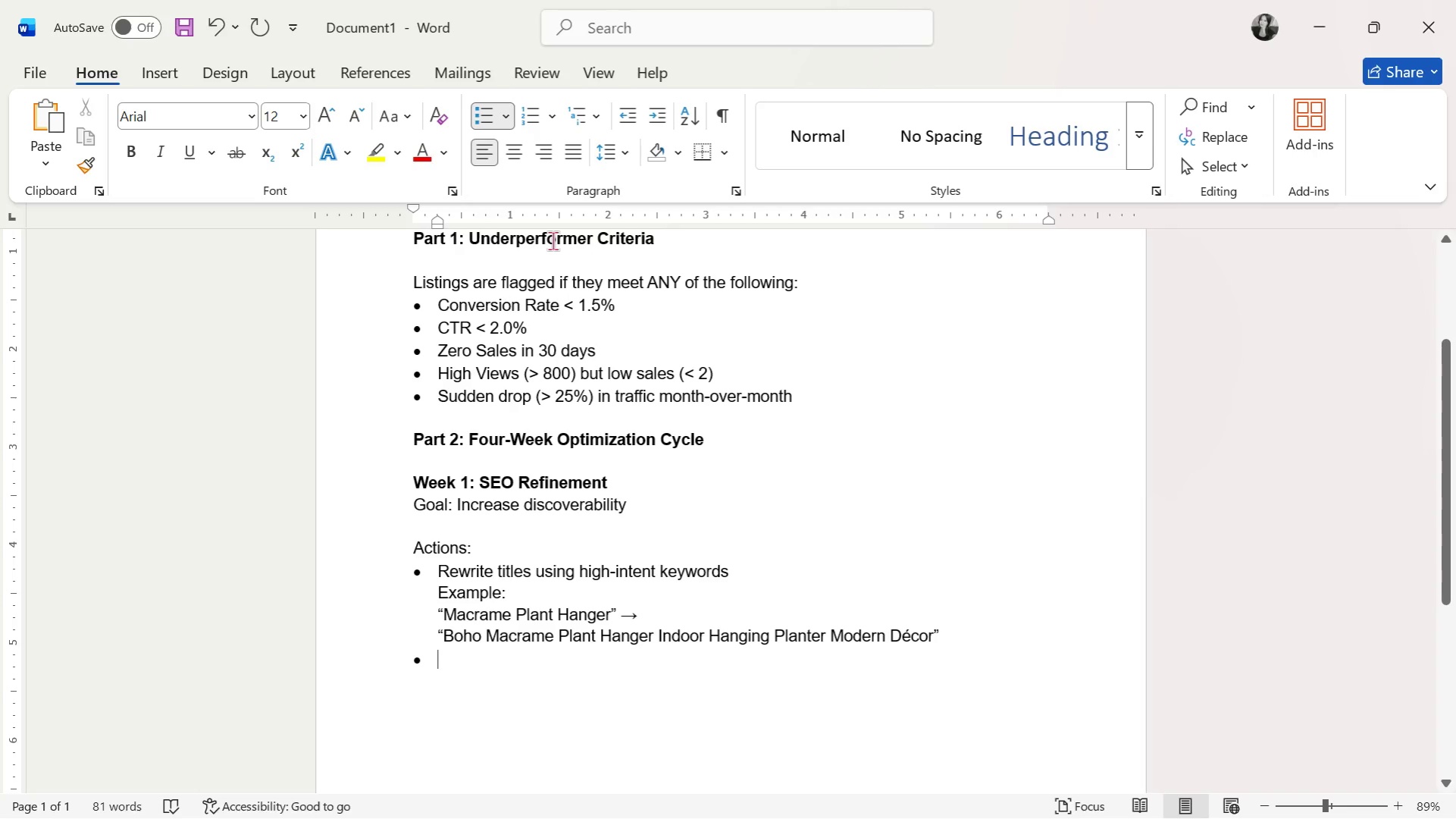 
wait(7.59)
 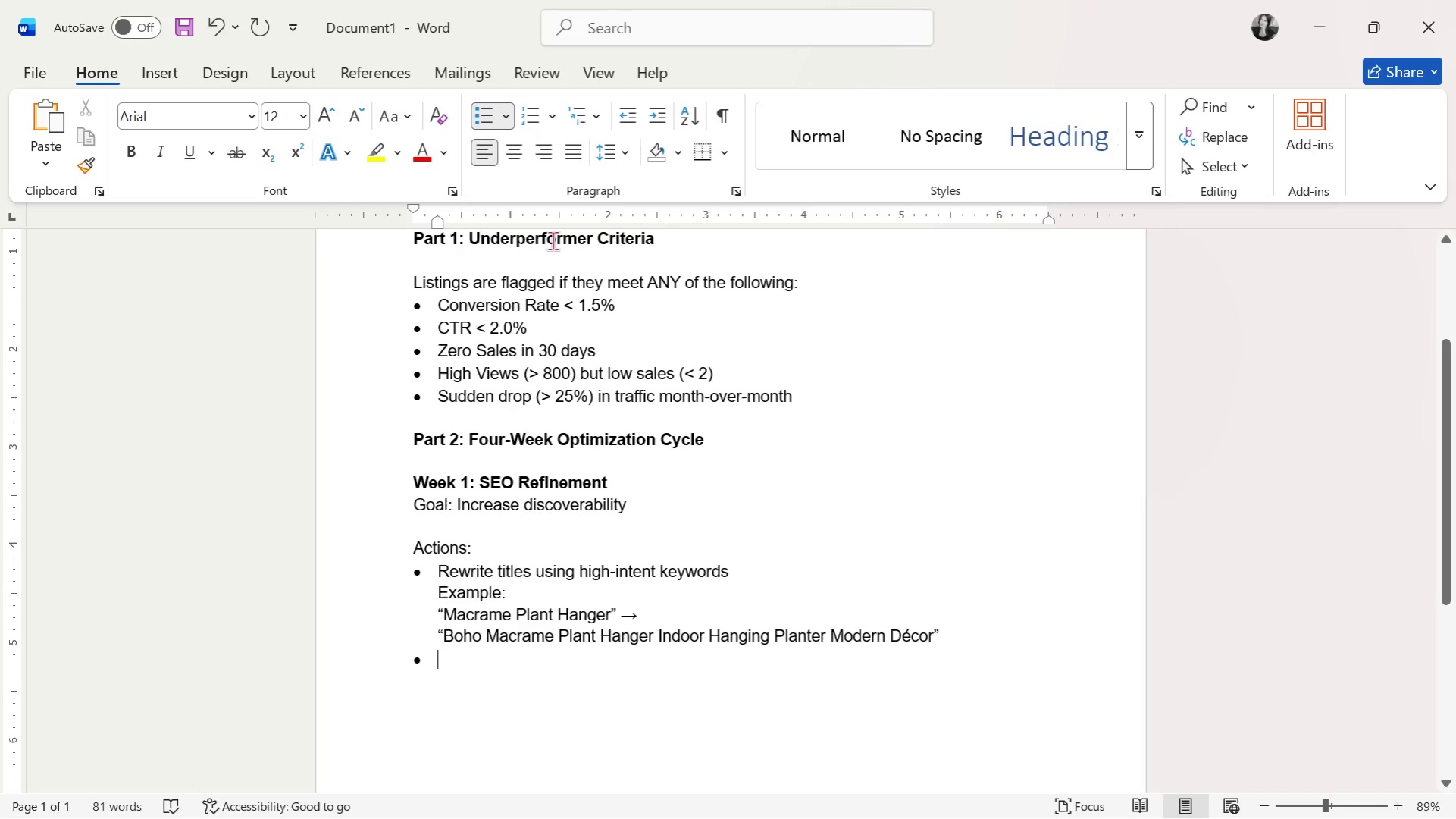 
type(Optimized)
key(Backspace)
type( 13 tags:)
 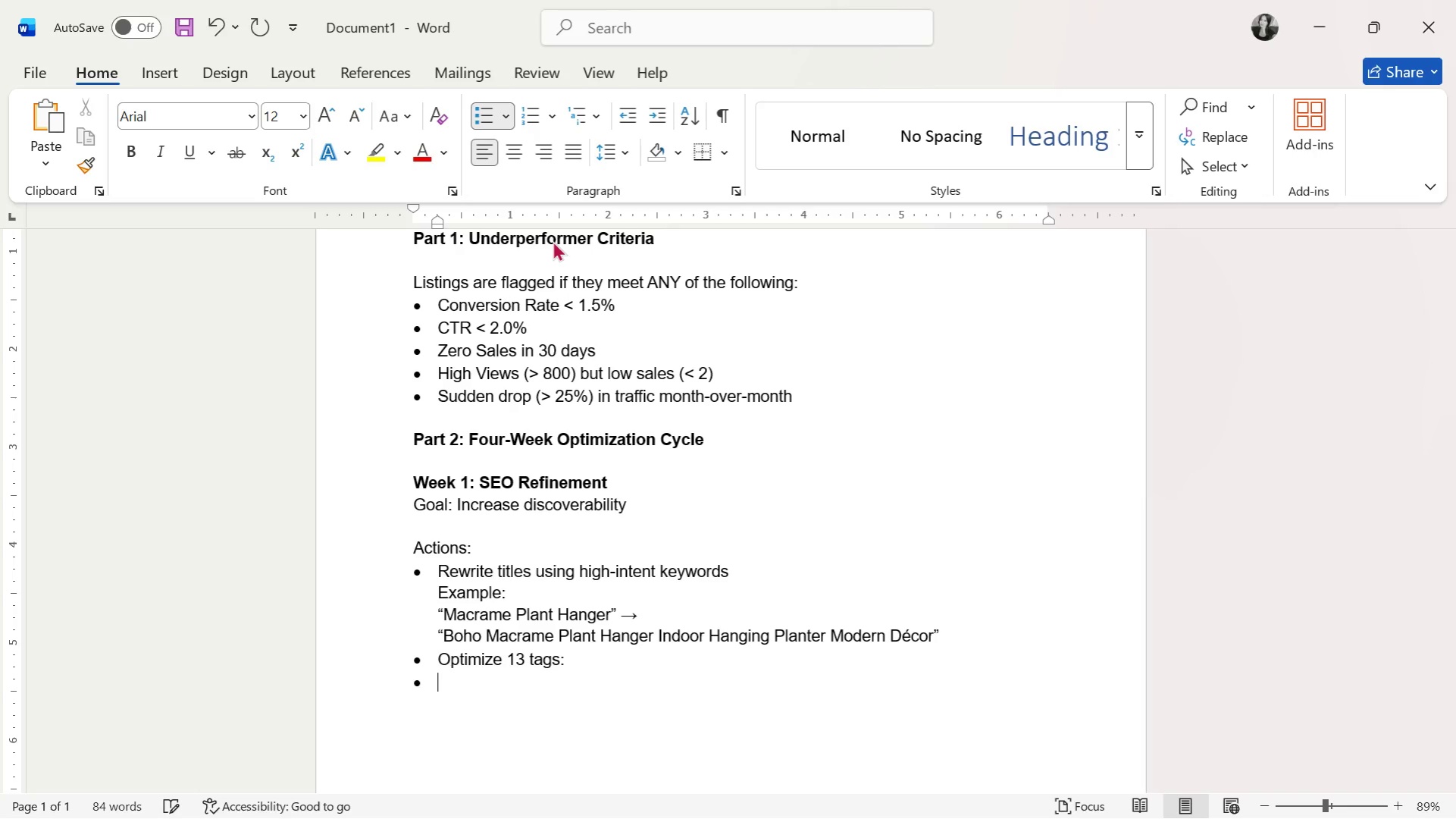 
 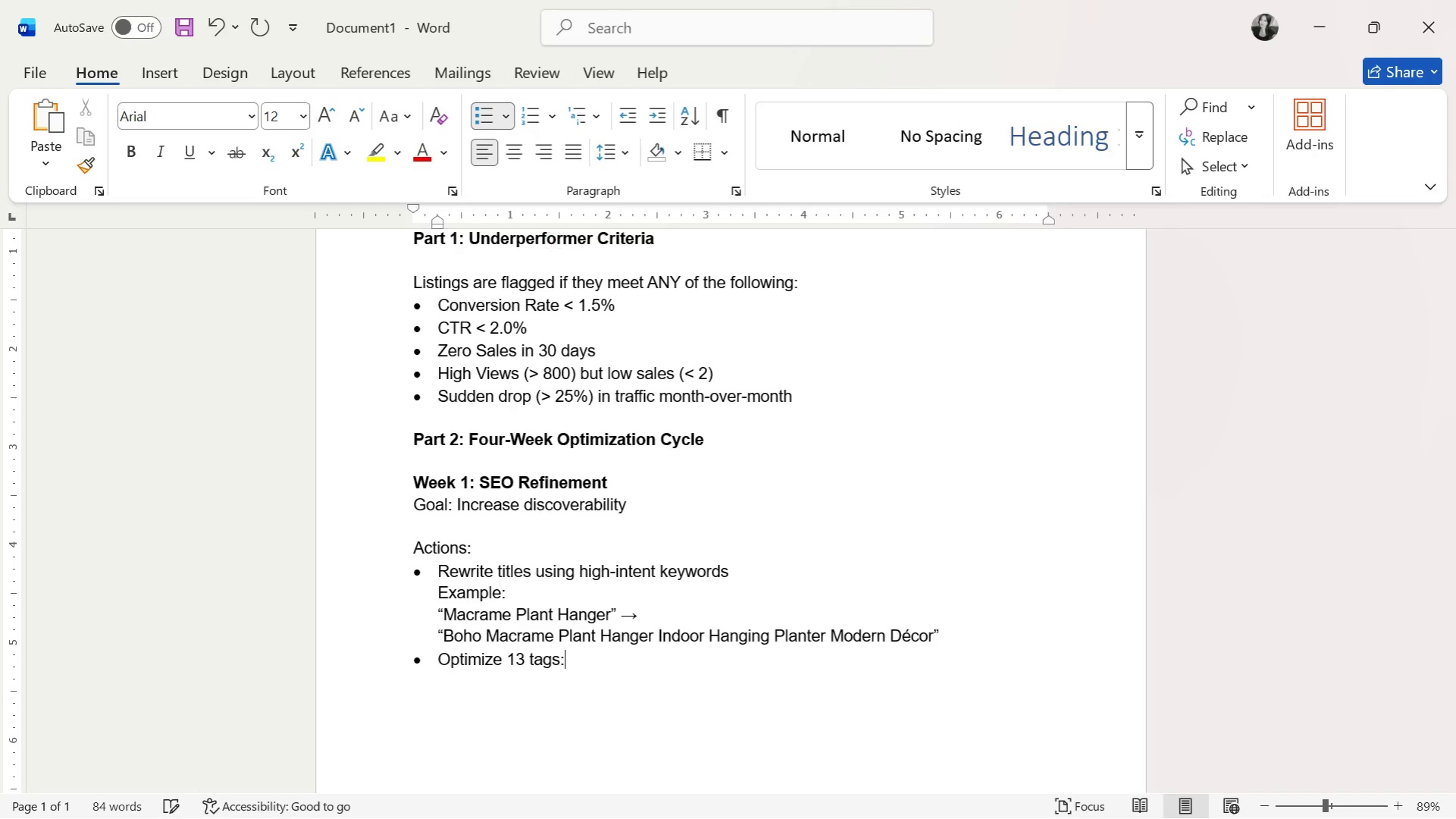 
key(Enter)
 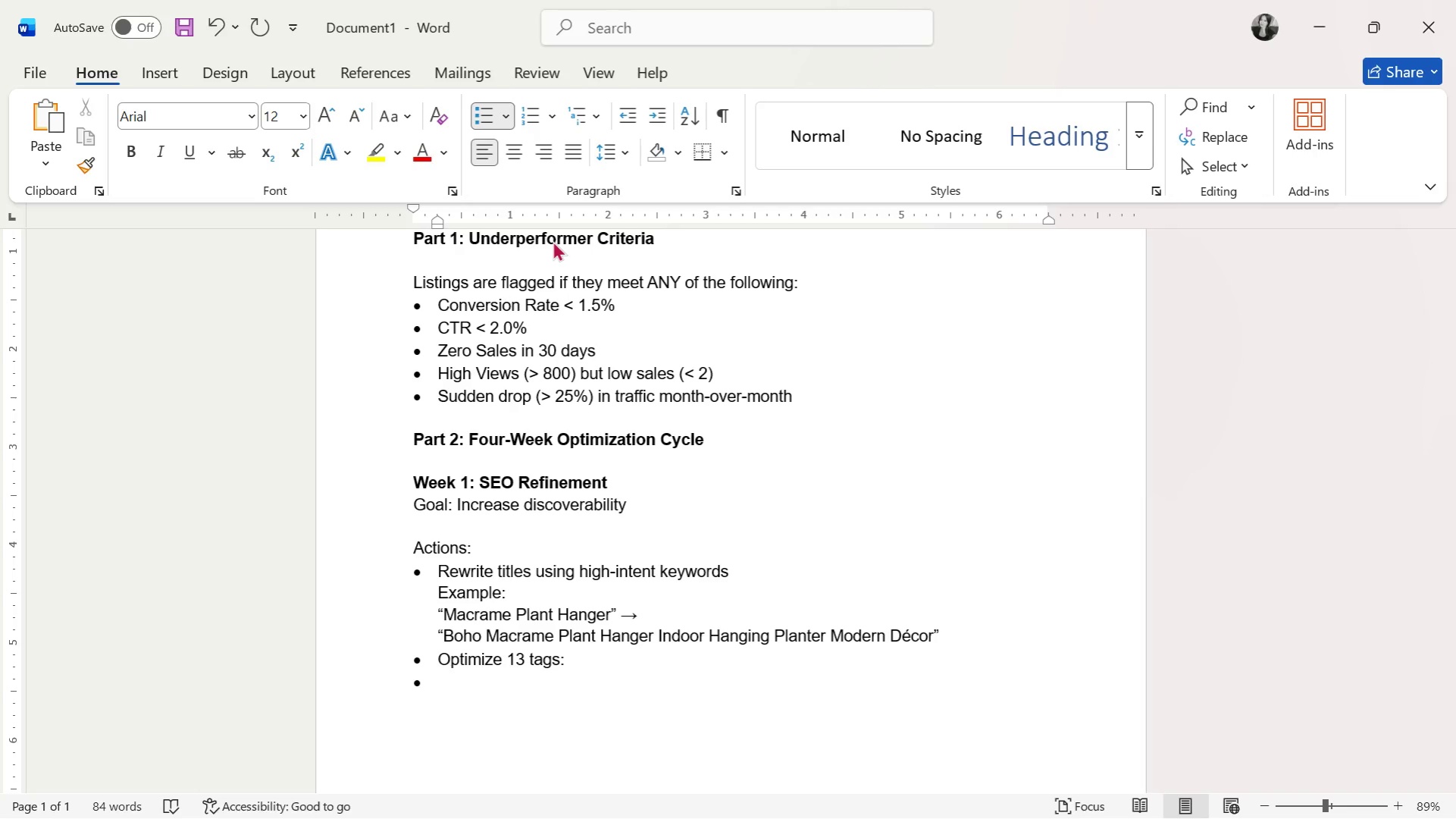 
key(Backspace)
 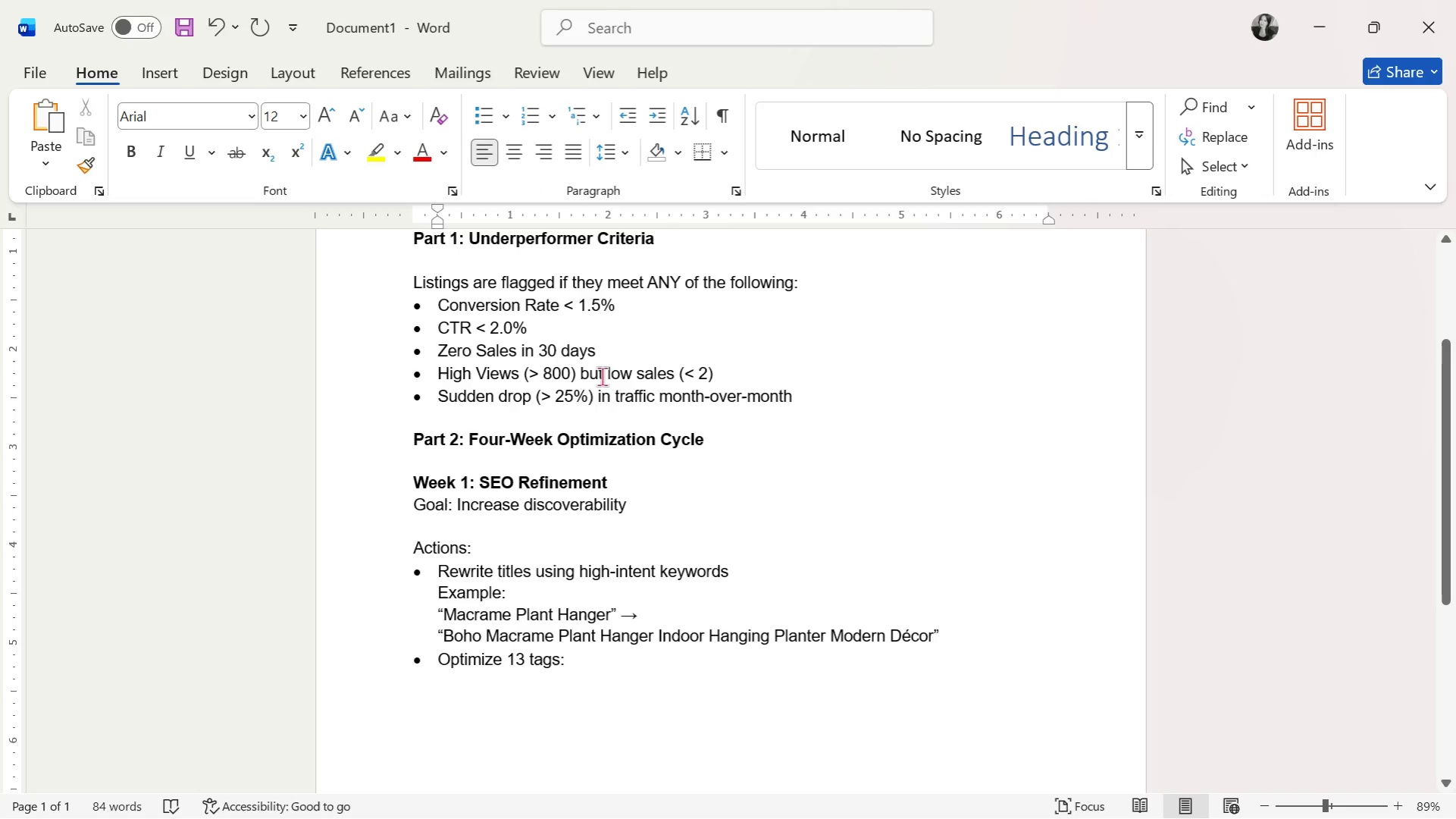 
wait(13.22)
 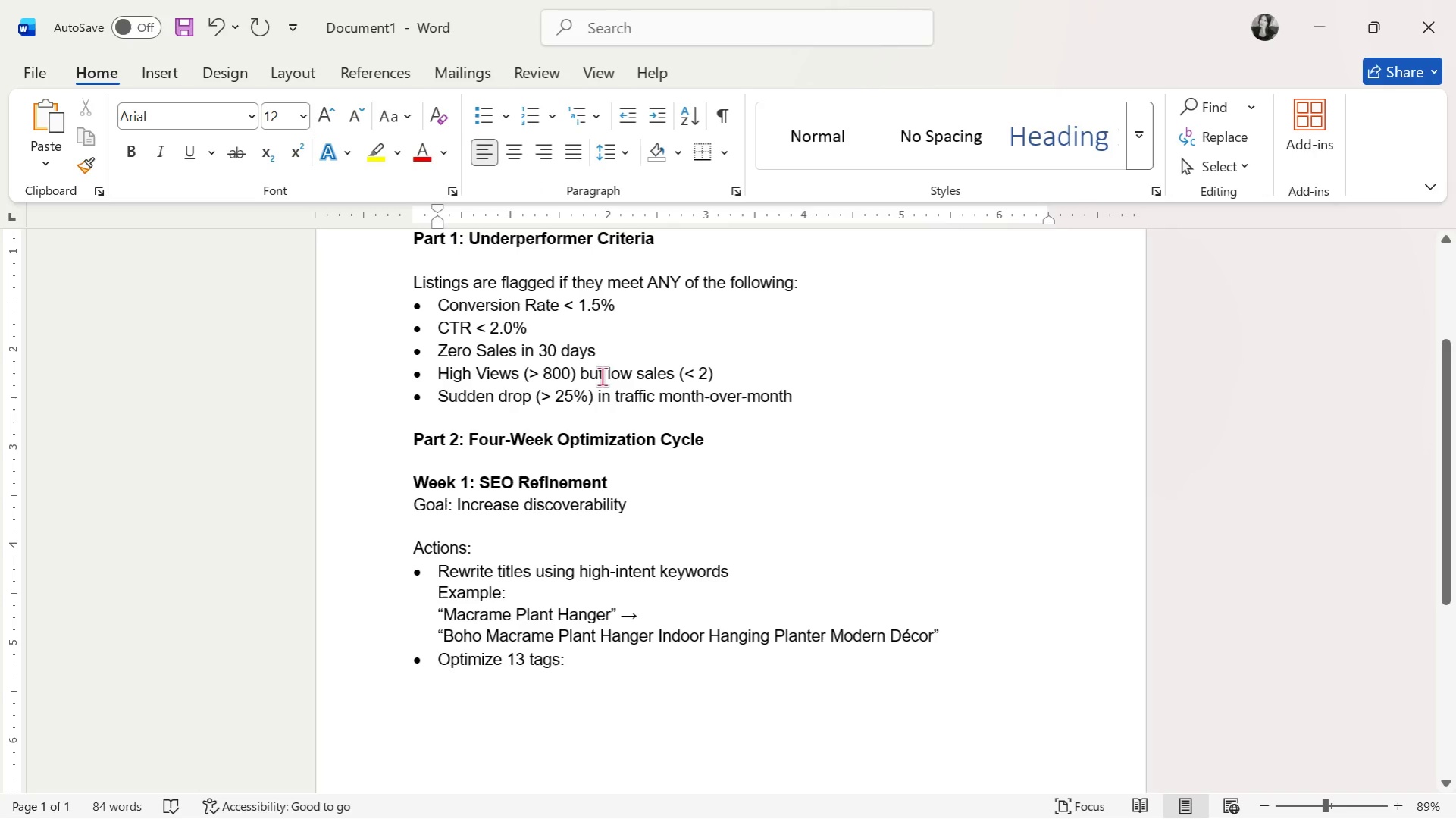 
type(- Use long )
key(Backspace)
type(-tail keywords)
 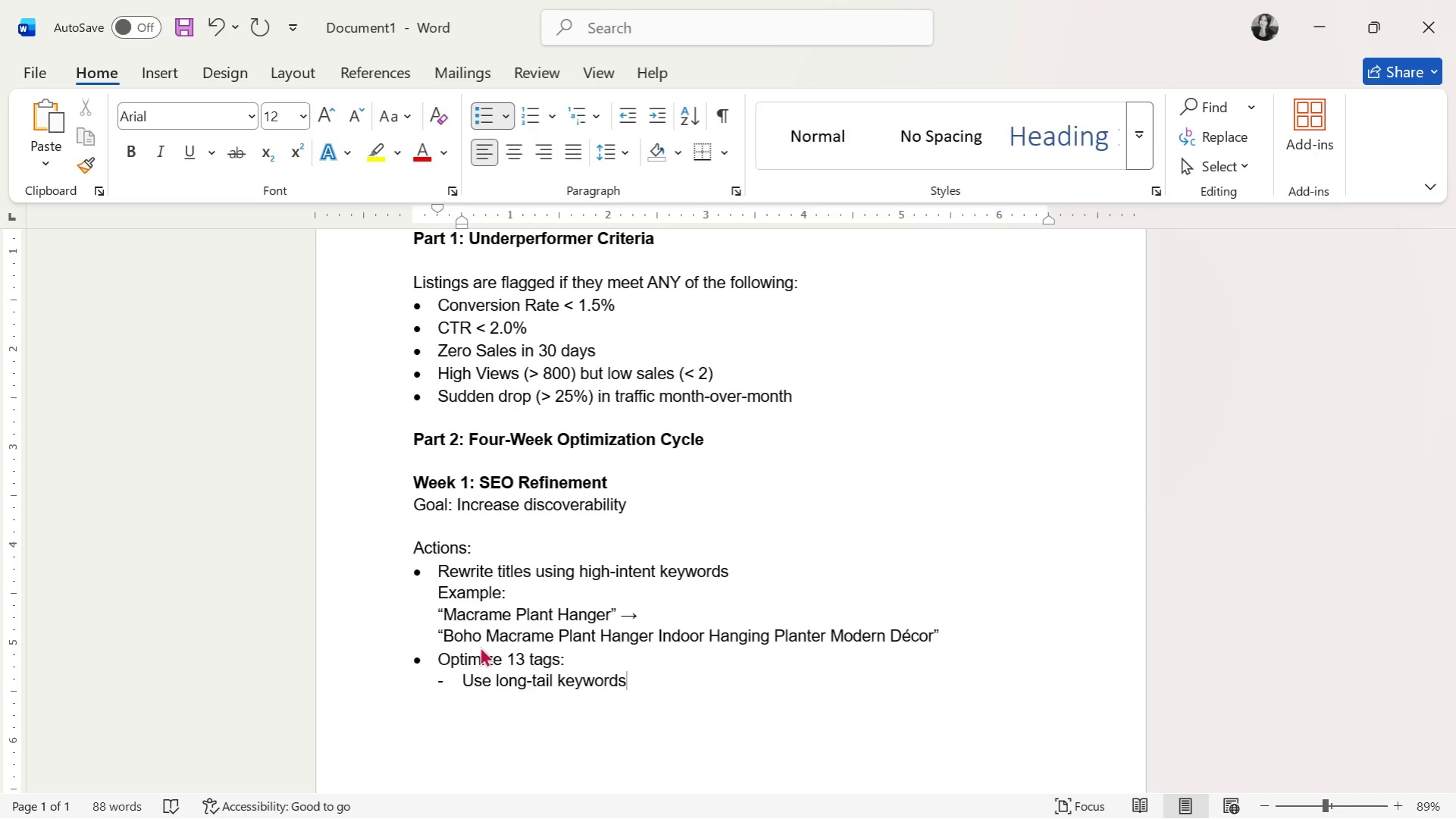 
key(Enter)
 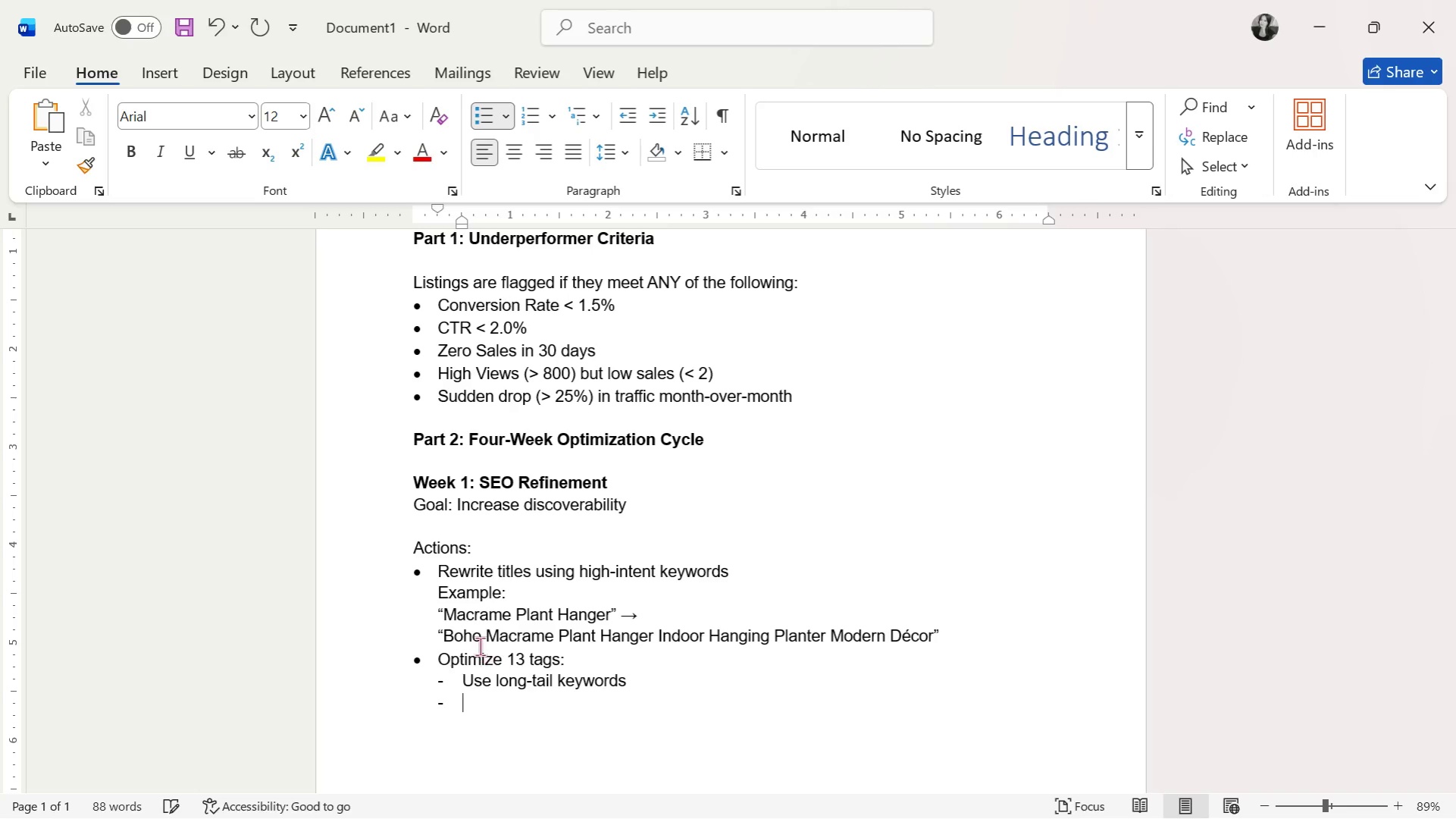 
type(Avoid duplicates)
 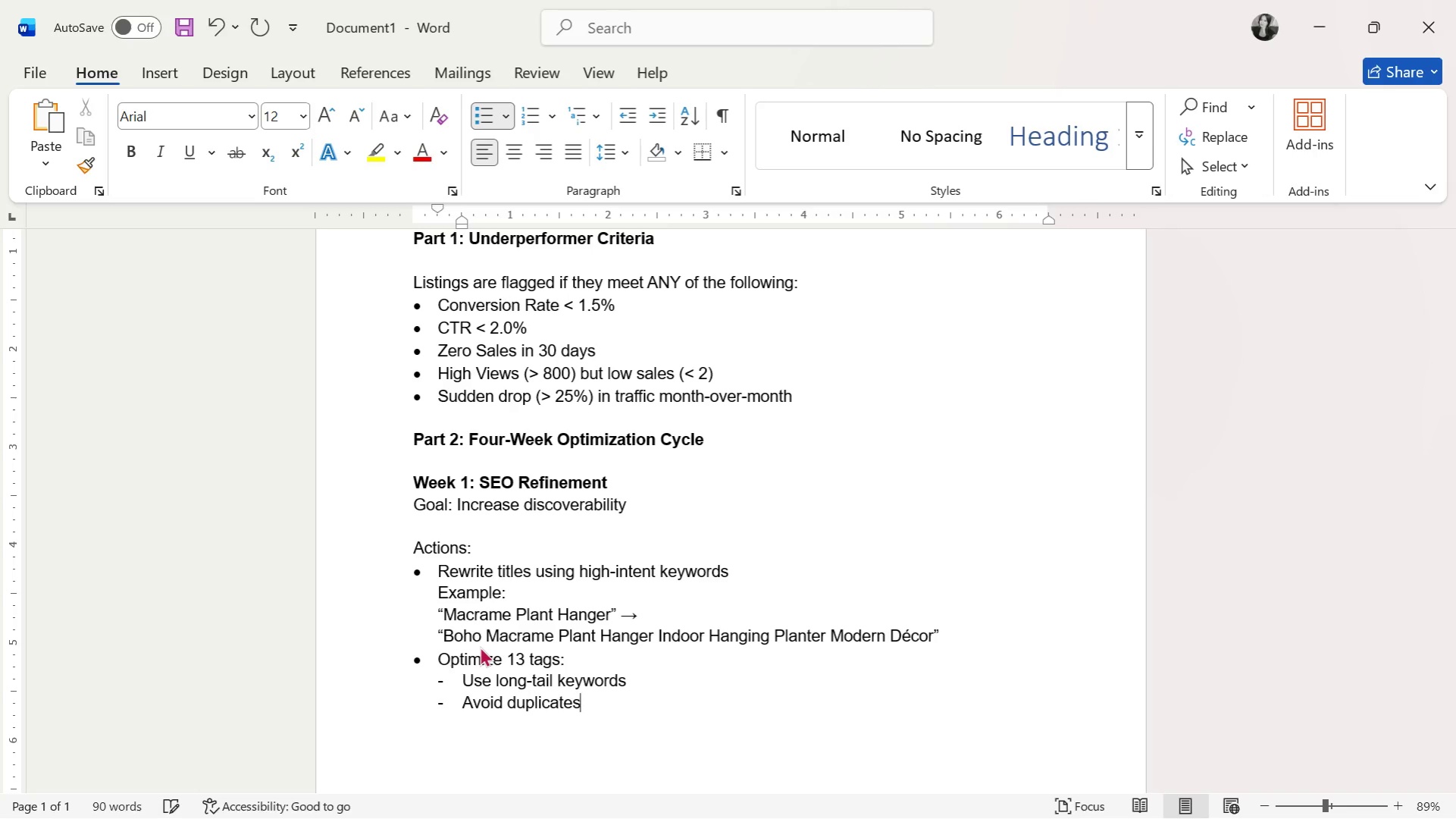 
key(Enter)
 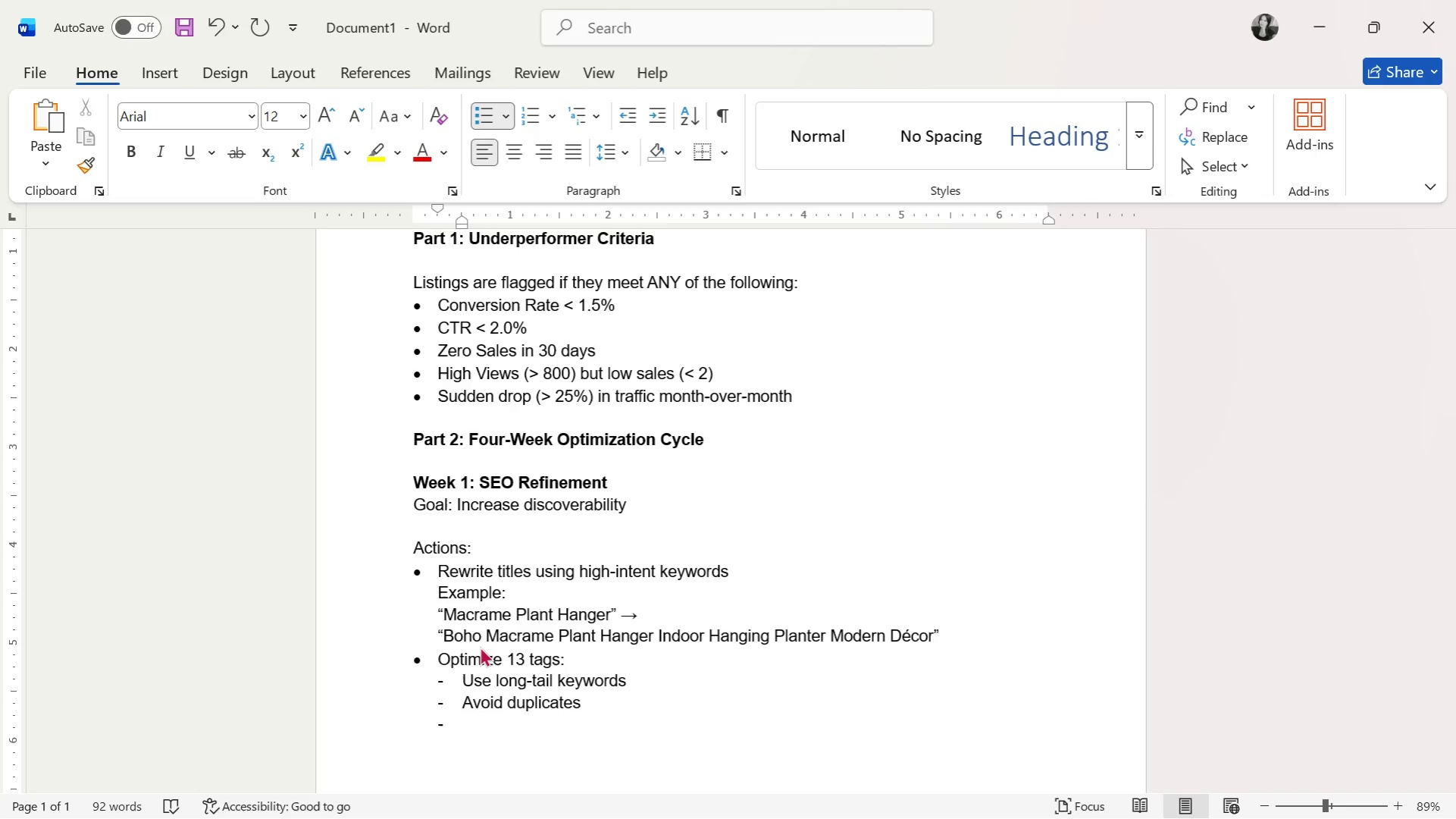 
type(Mix board + niche terms)
 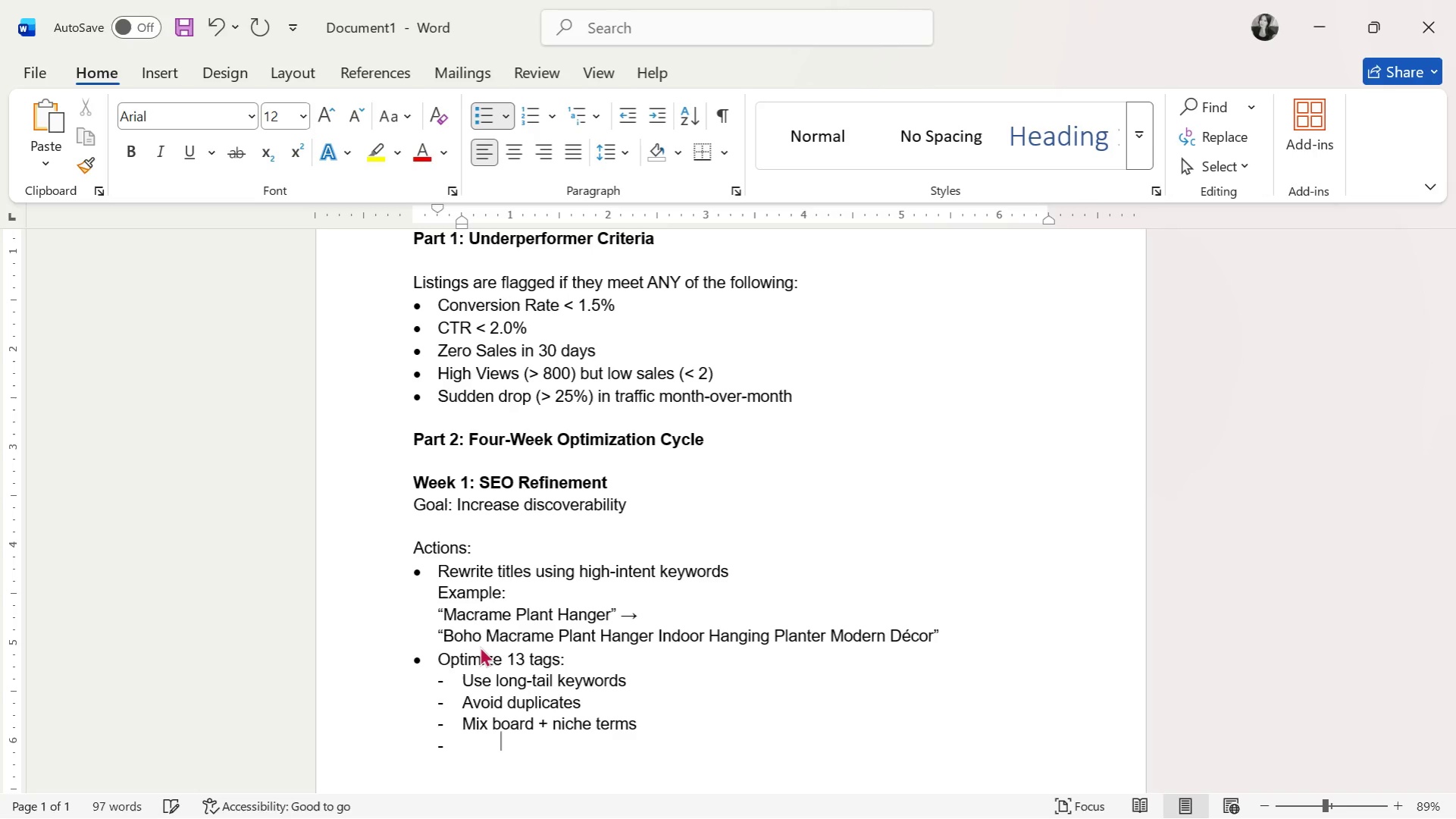 
key(Enter)
 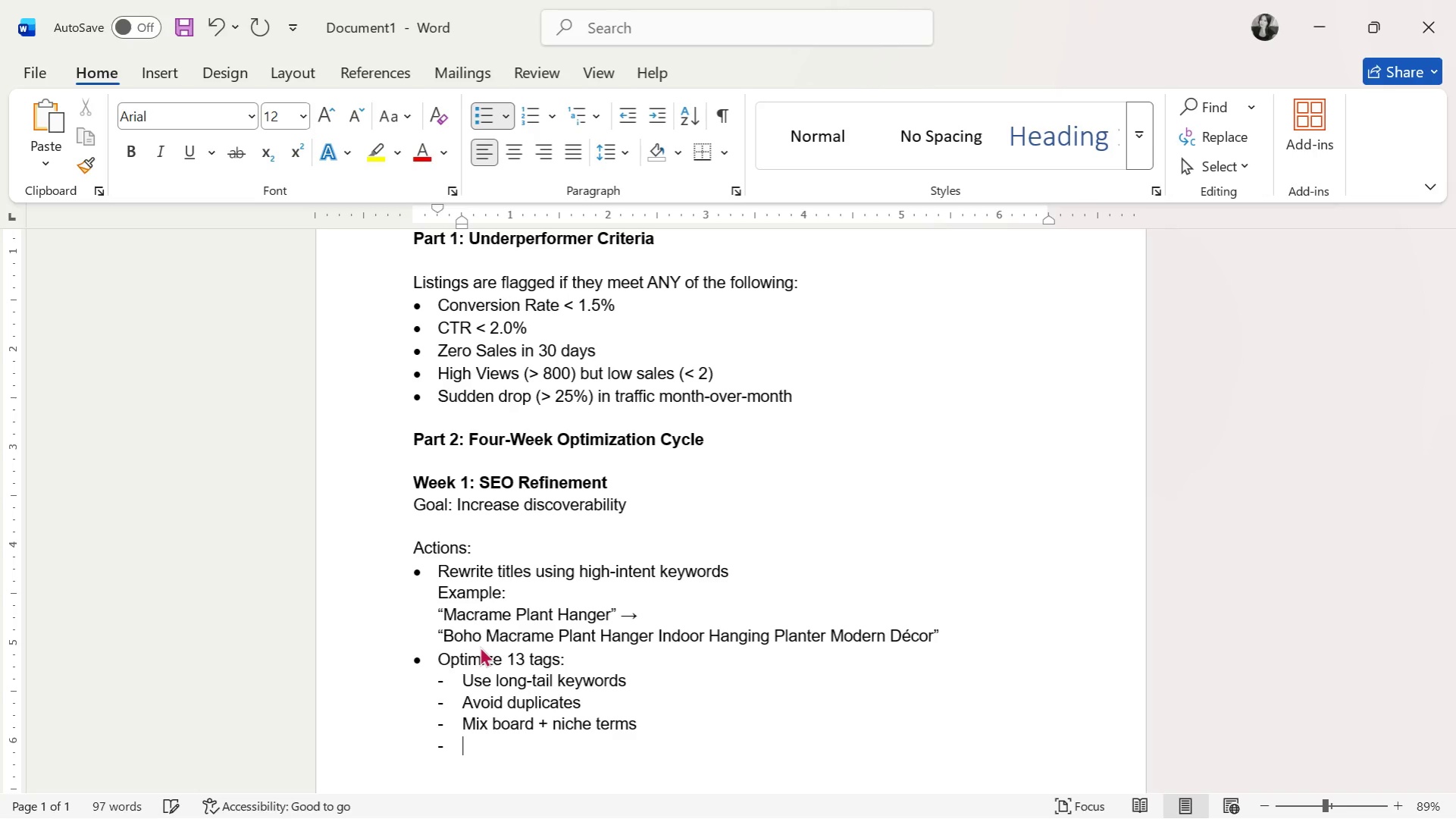 
key(Enter)
 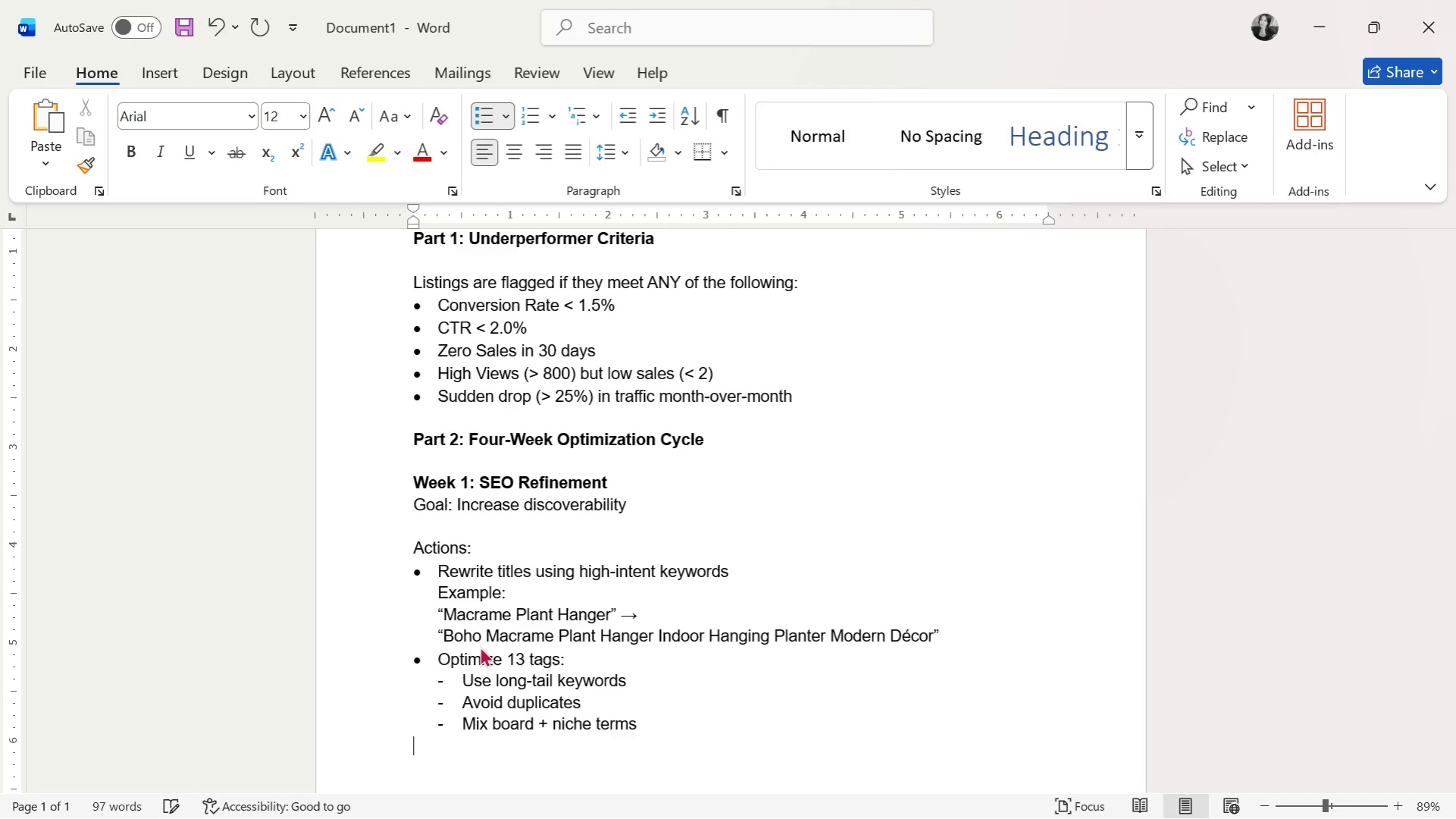 
key(Enter)
 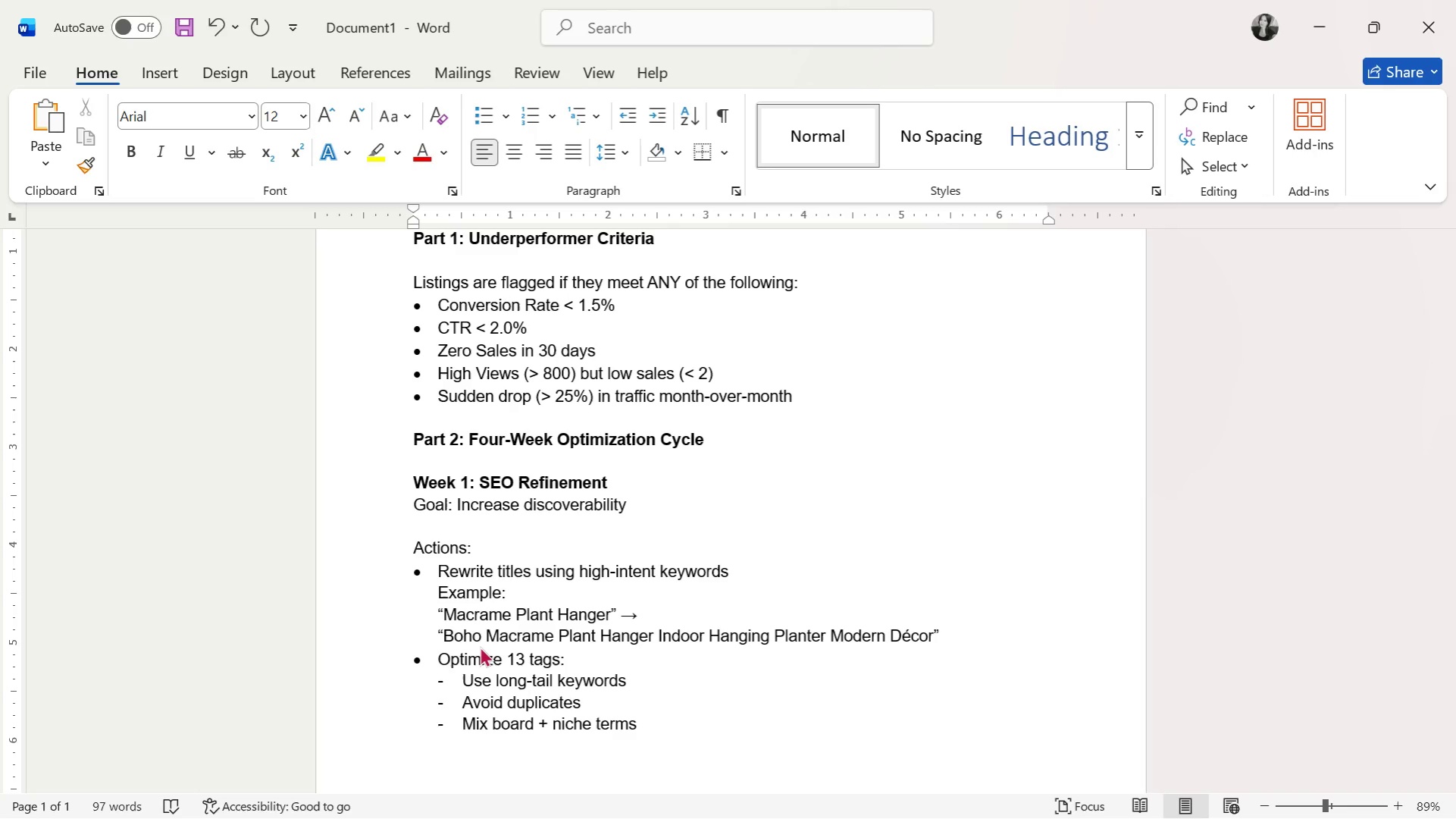 
hold_key(key=CapsLock, duration=0.31)
 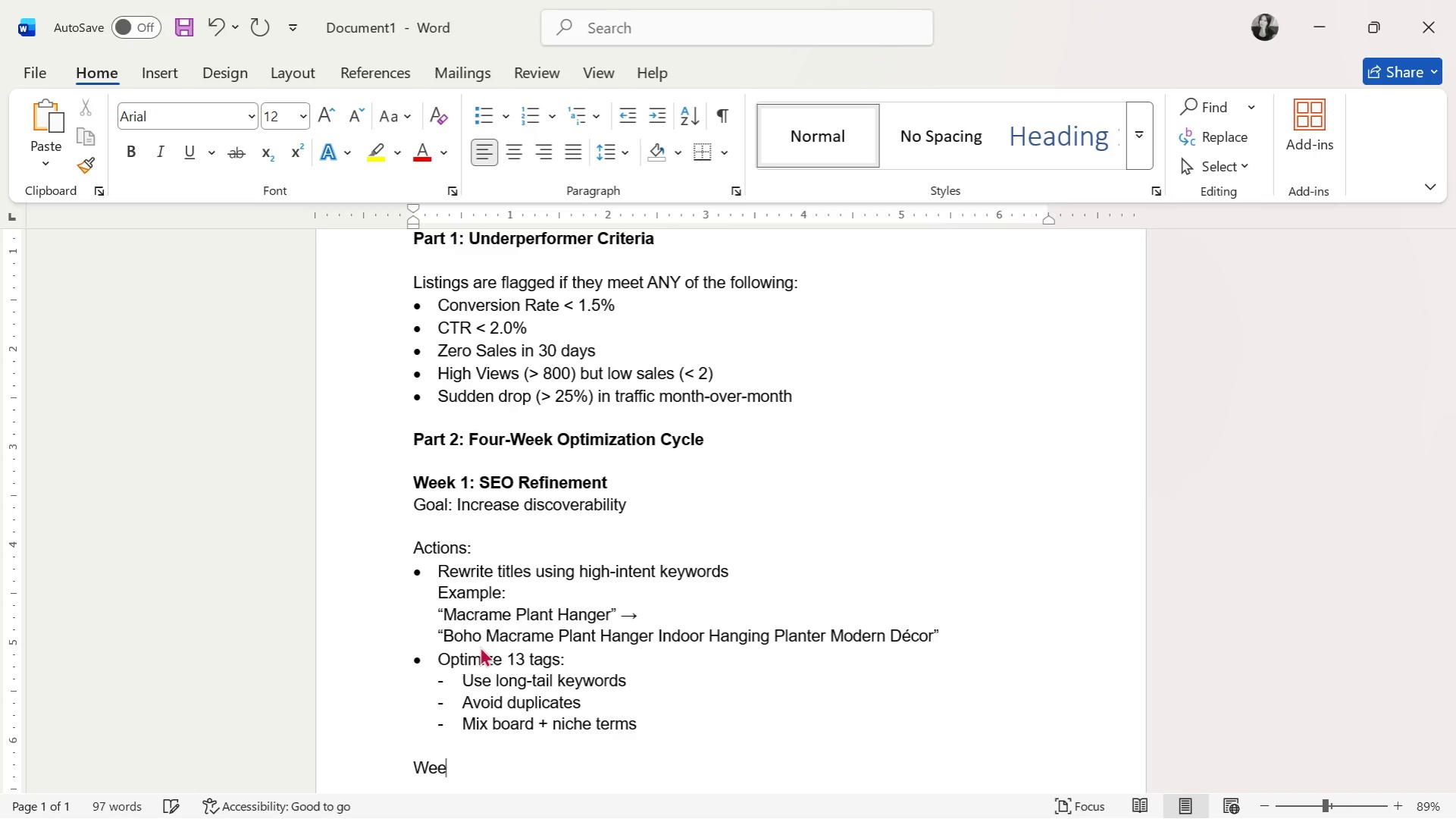 
type(Week 2: Visual Hierarchy)
 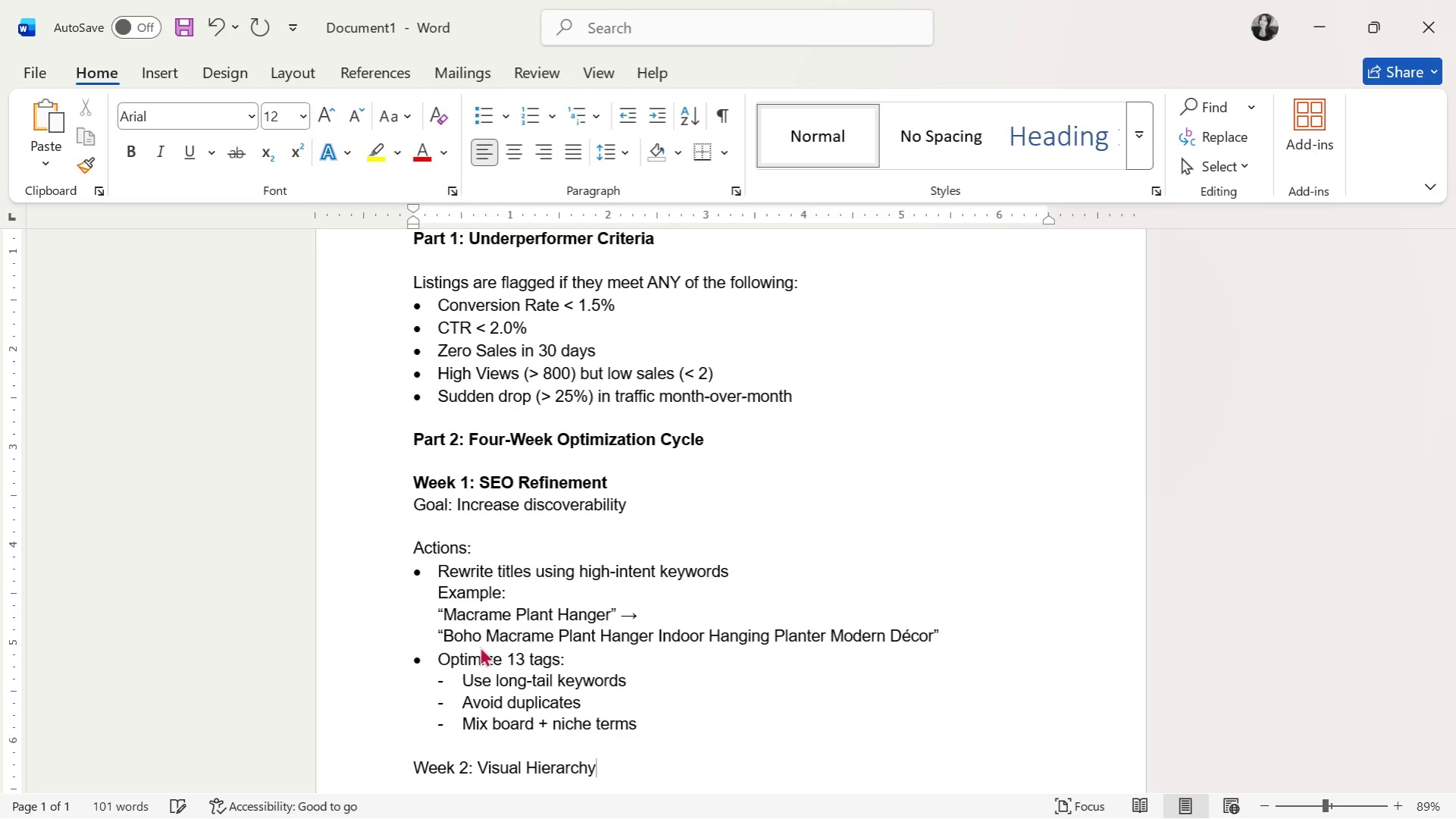 
scroll: coordinate [567, 568], scroll_direction: down, amount: 4.0
 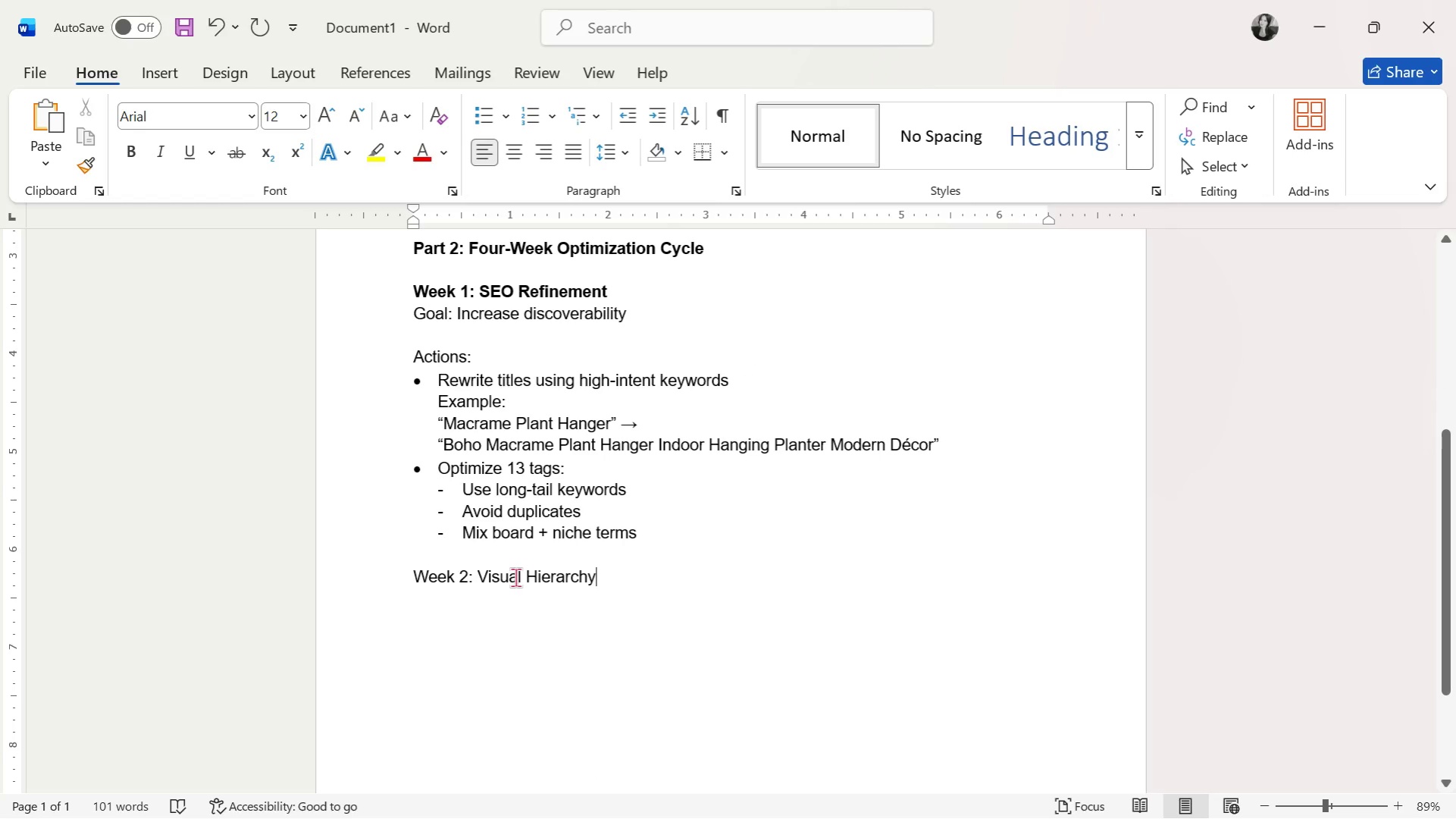 
double_click([515, 577])
 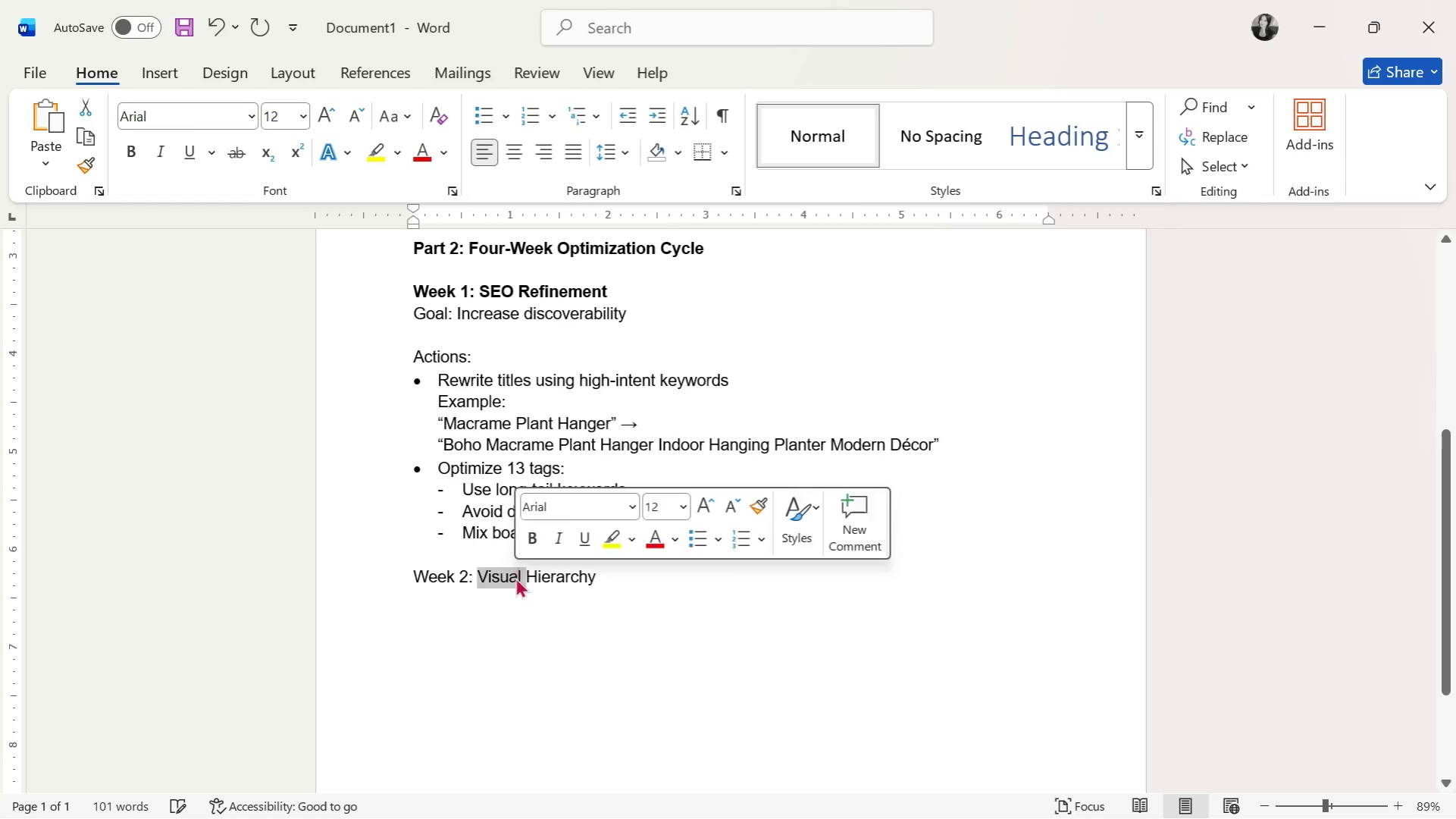 
triple_click([515, 577])
 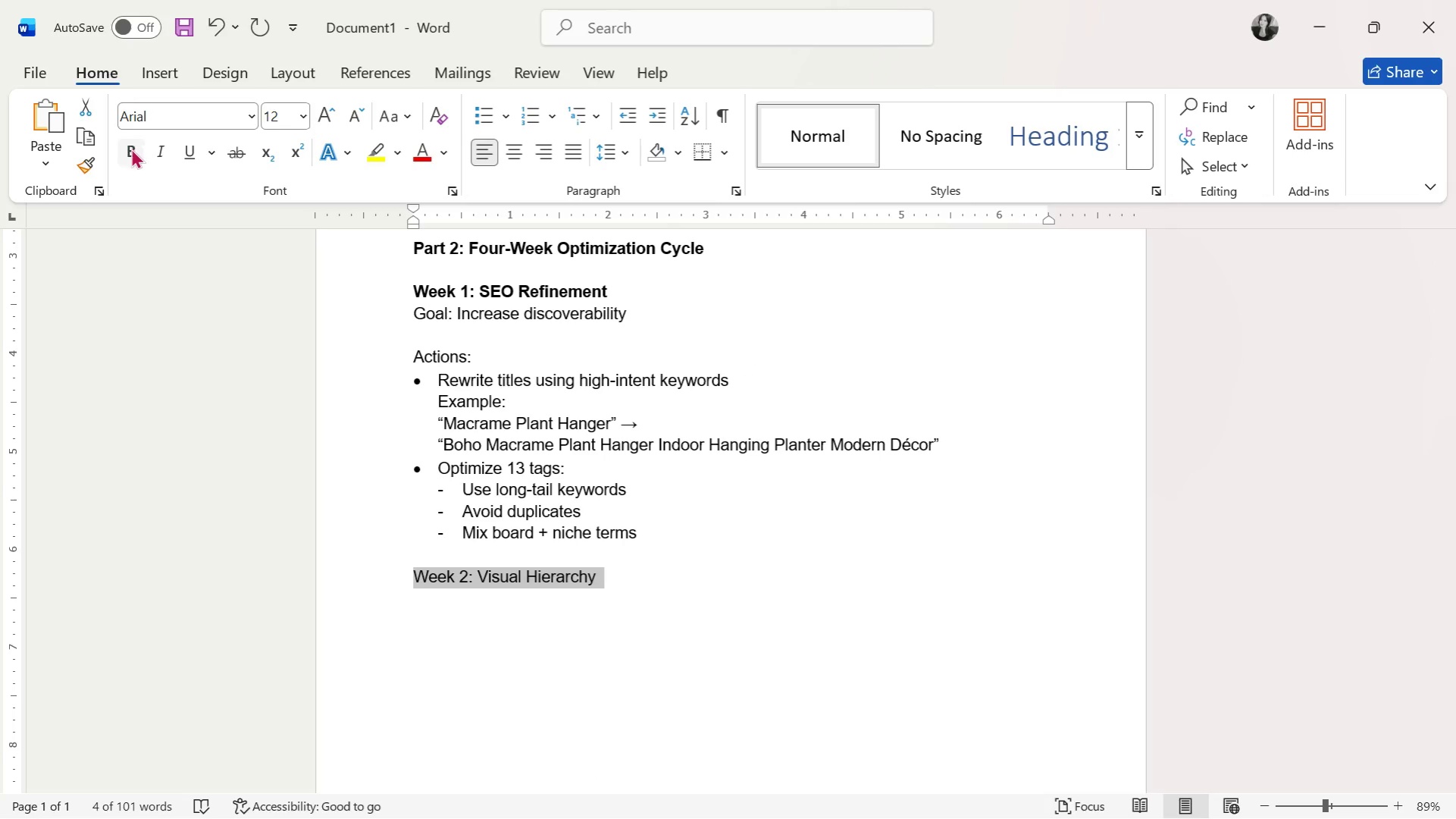 
double_click([590, 578])
 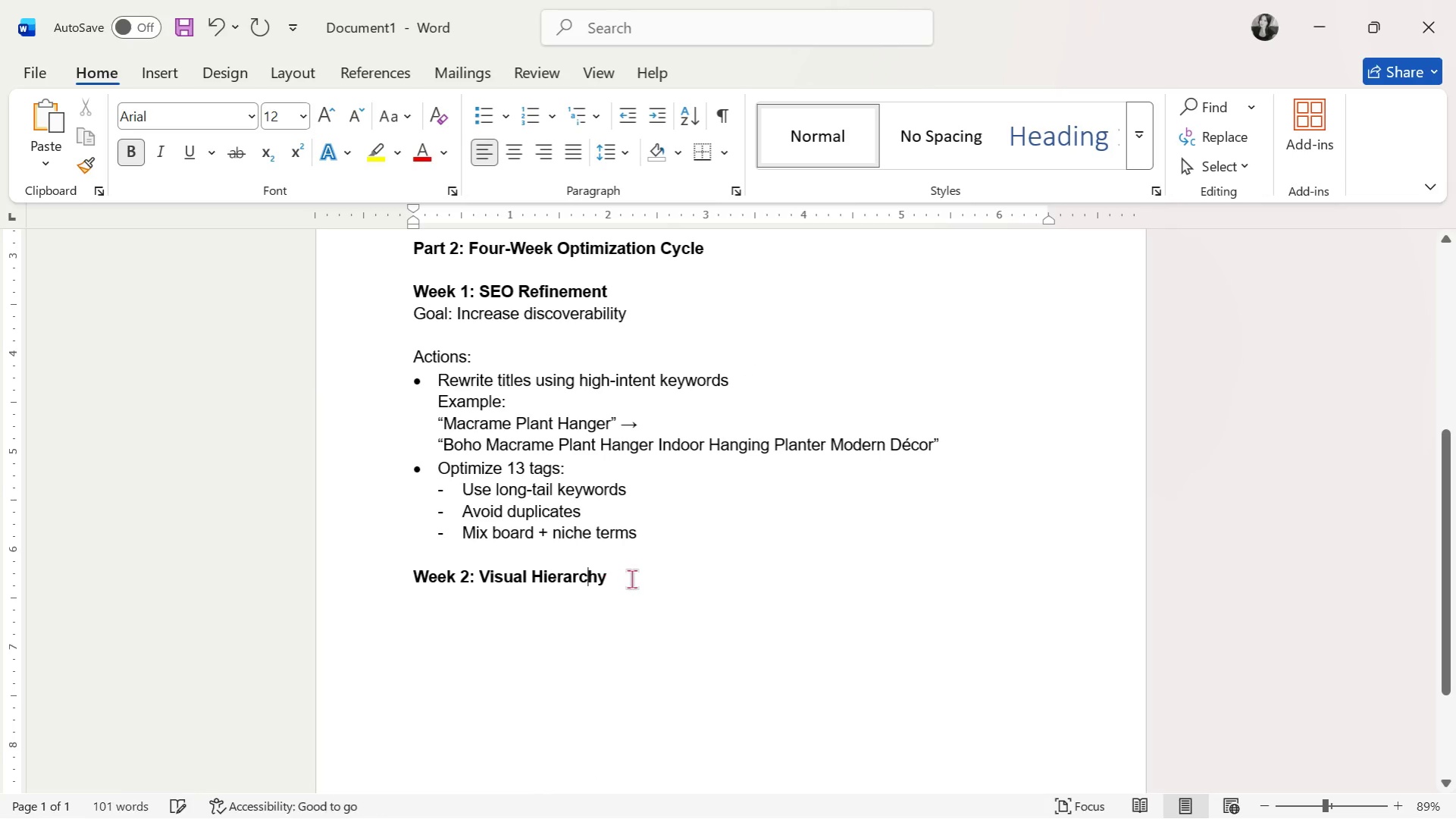 
triple_click([634, 576])
 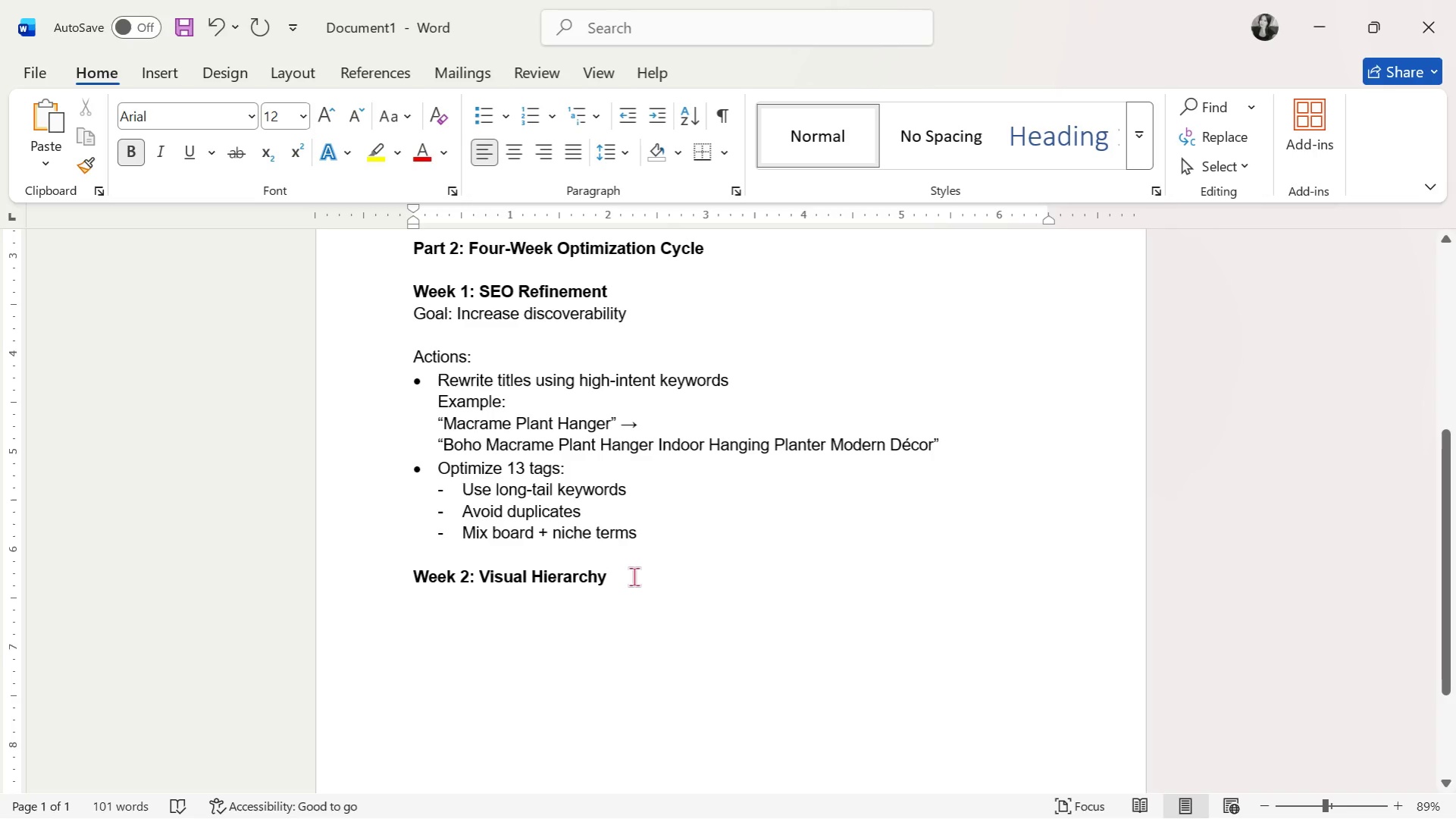 
key(Enter)
 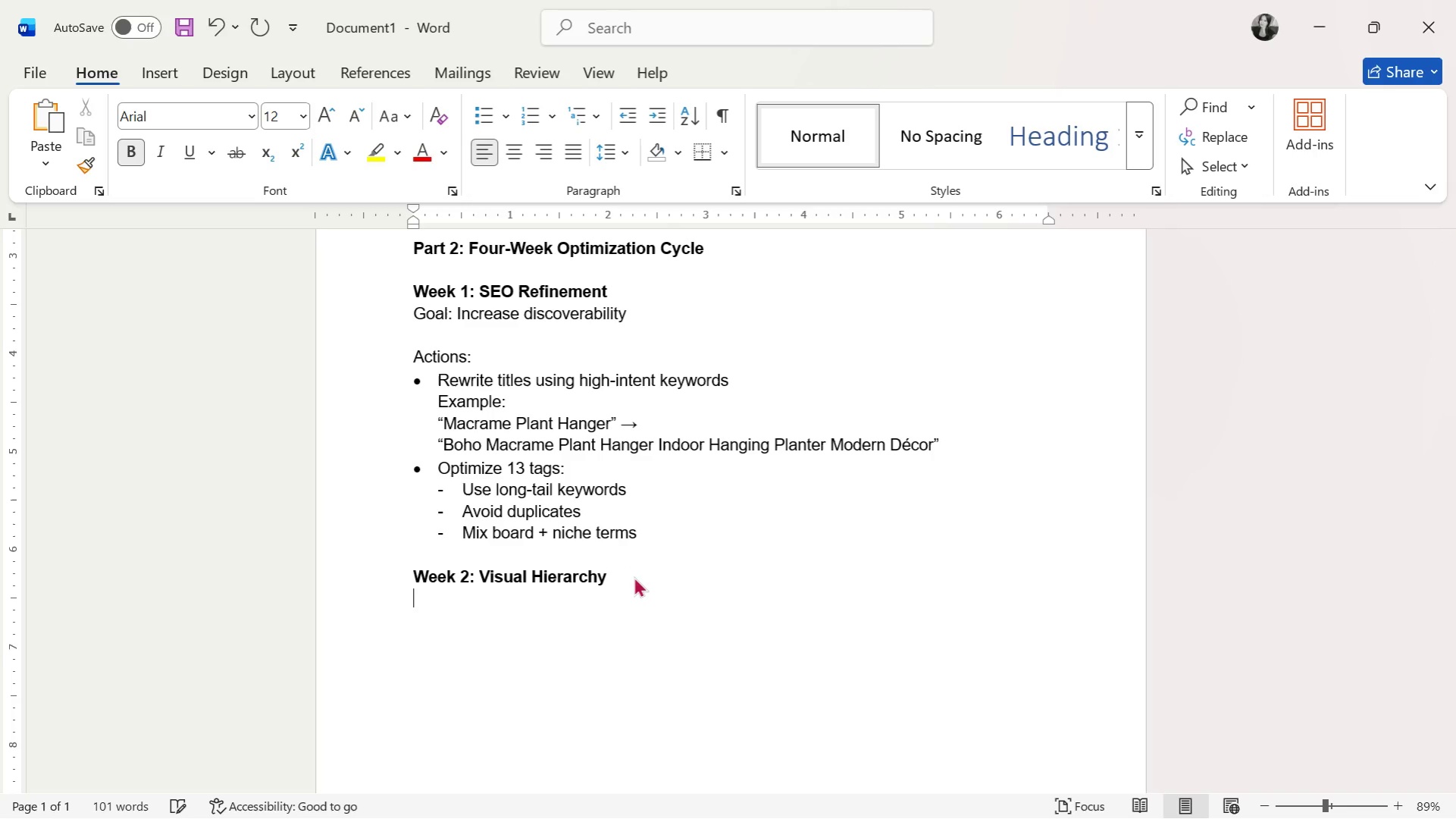 
key(CapsLock)
 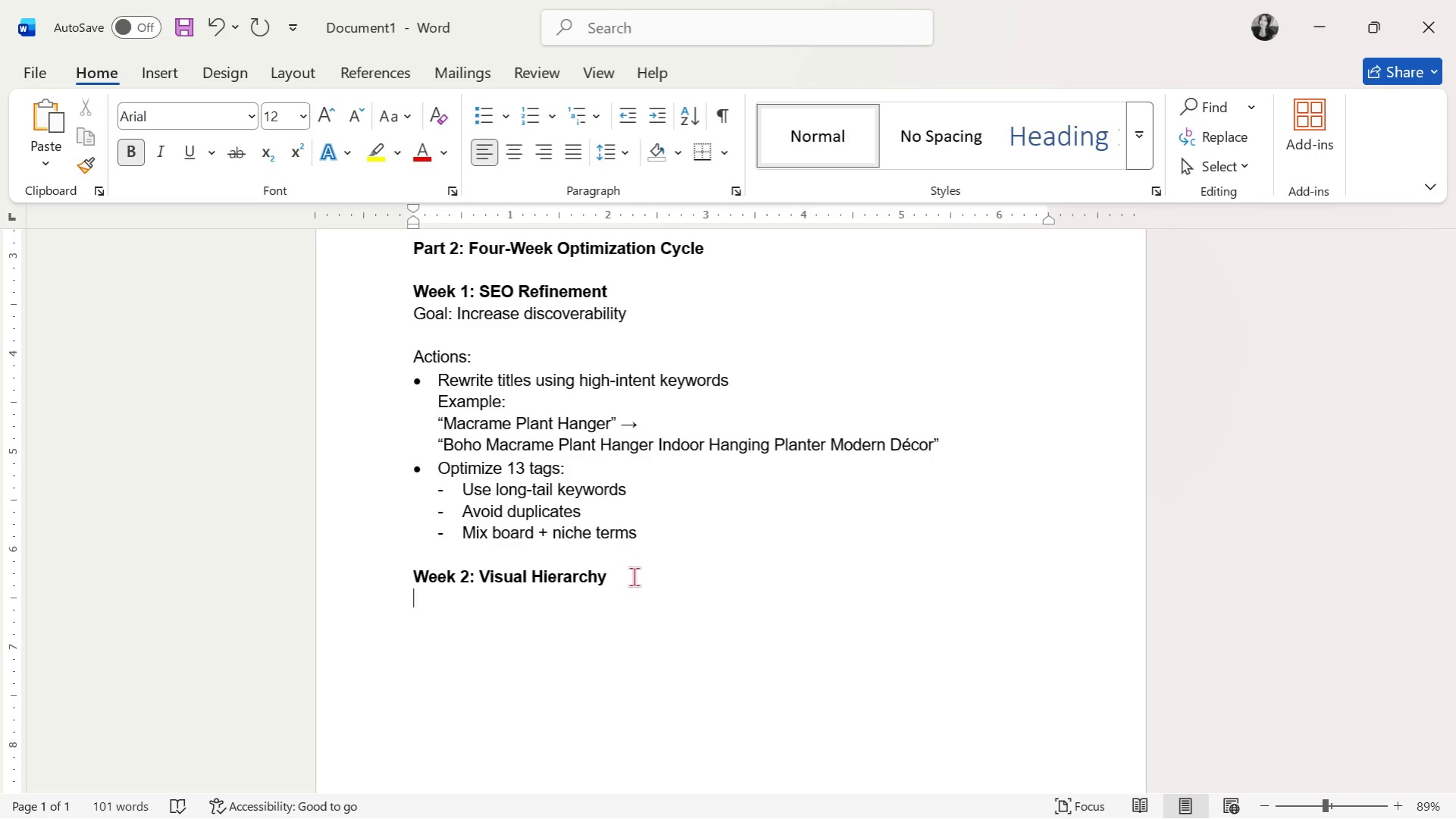 
key(Control+B)
 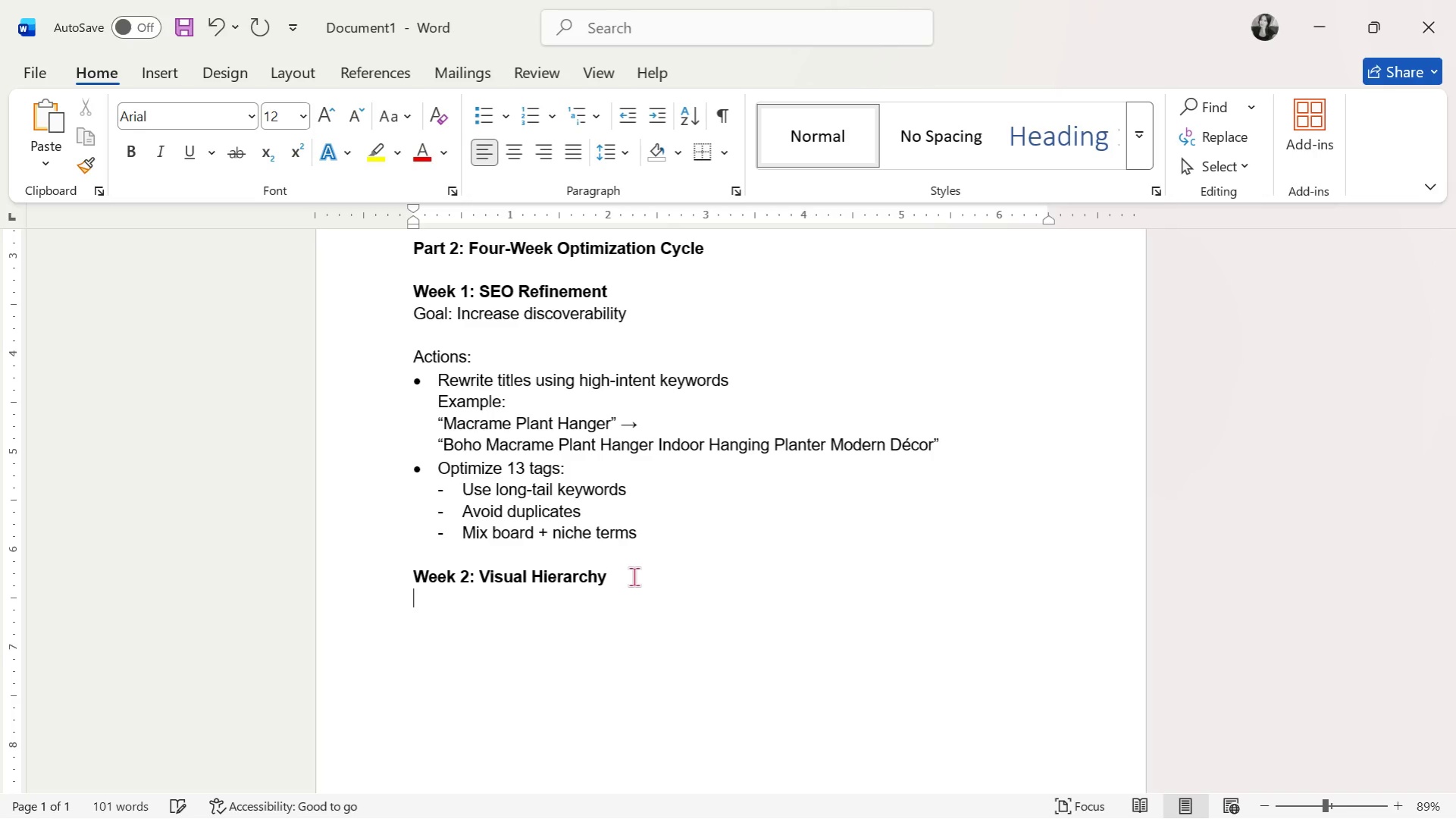 
type(g)
key(Backspace)
type(Goal: Improve CCTR)
key(Backspace)
key(Backspace)
key(Backspace)
type(TR)
 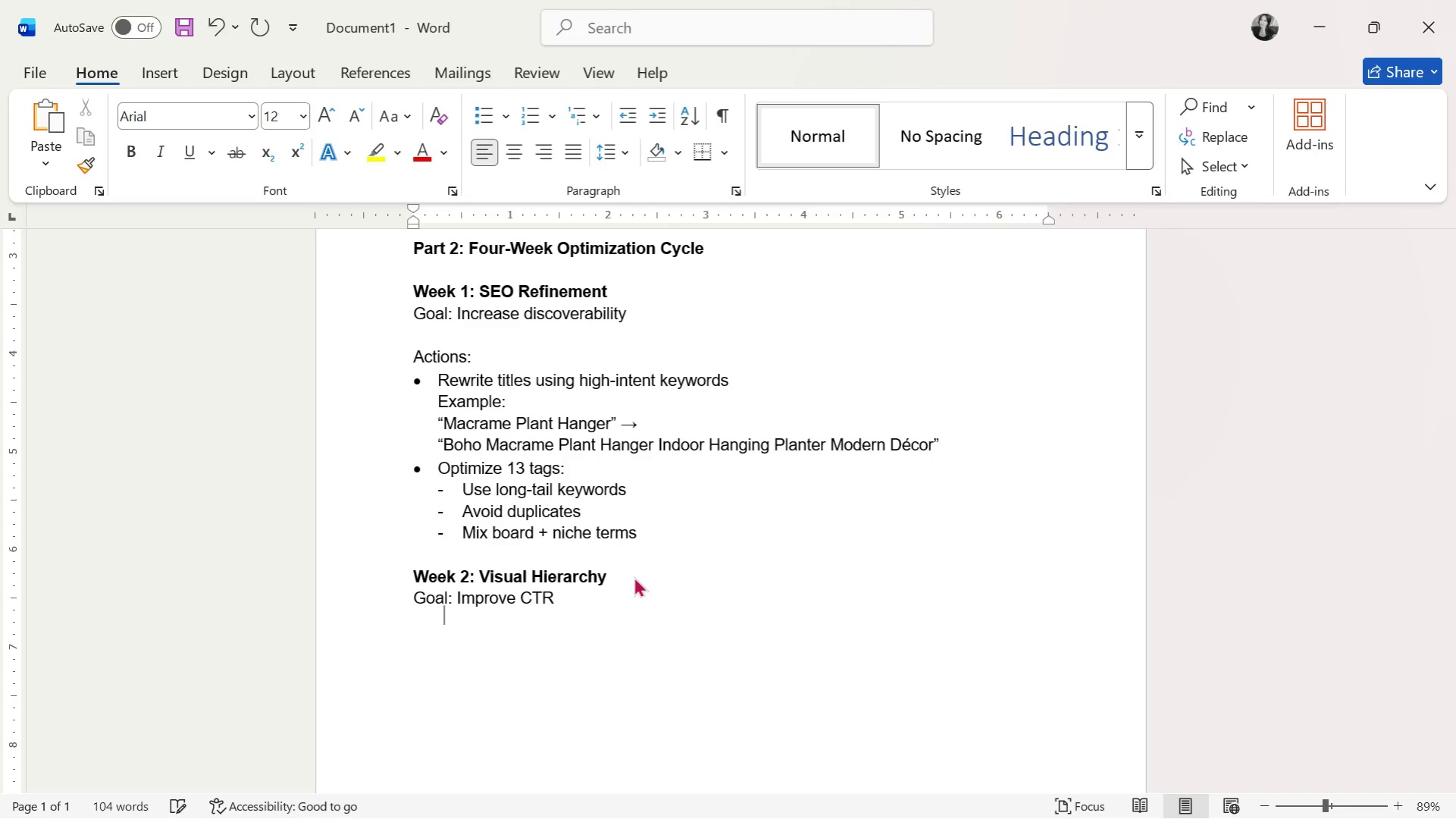 
 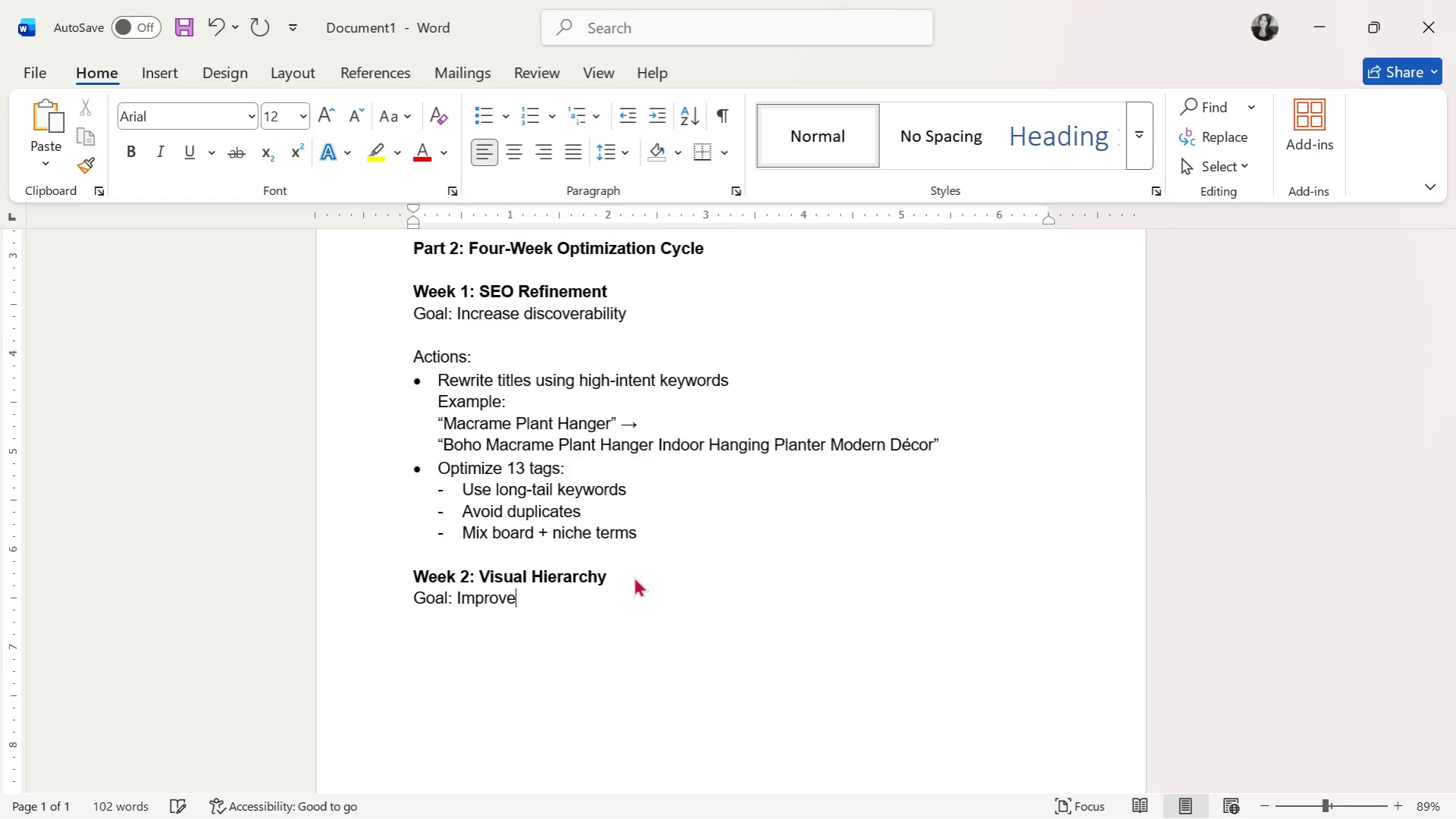 
key(Enter)
 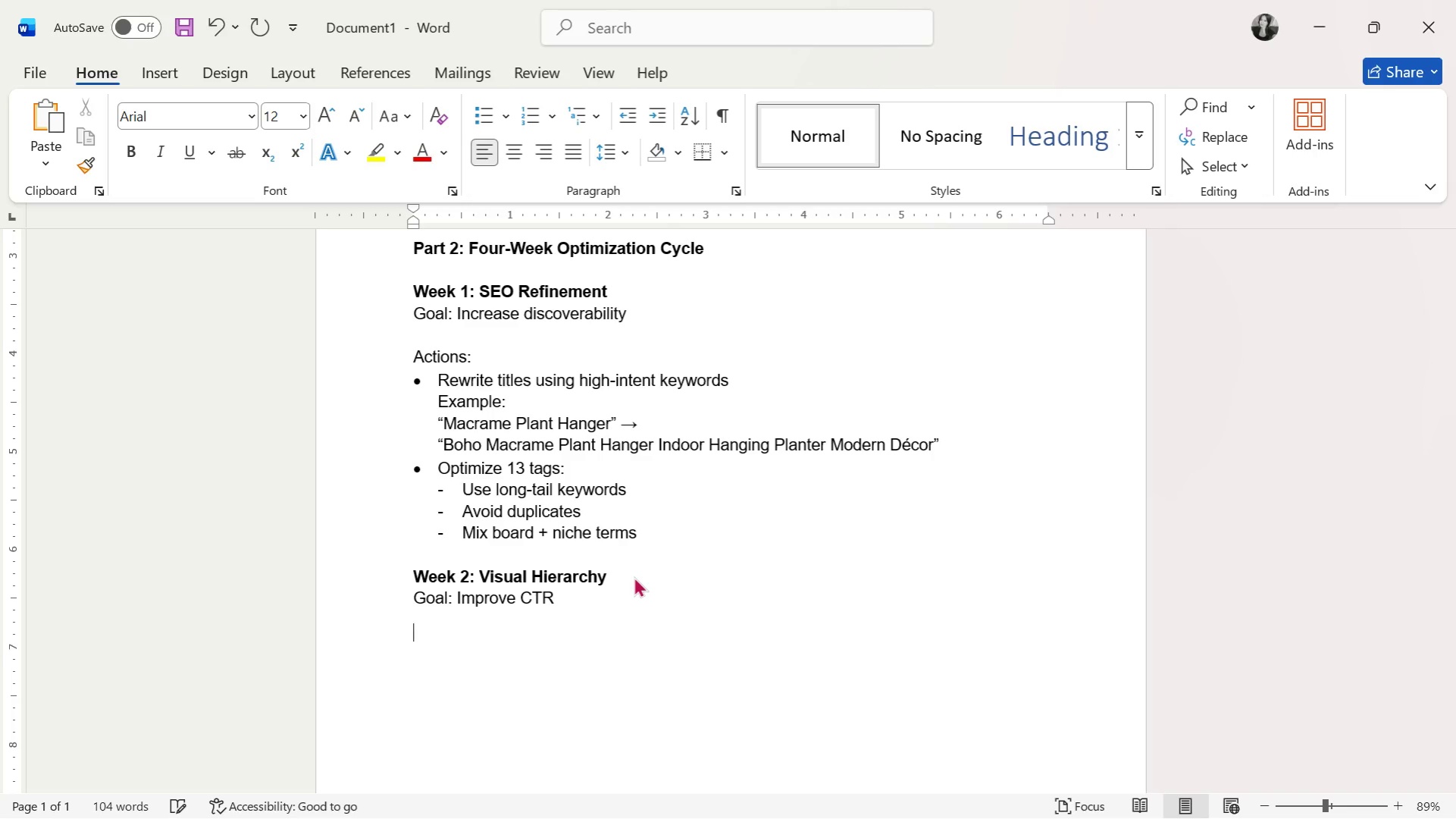 
key(Enter)
 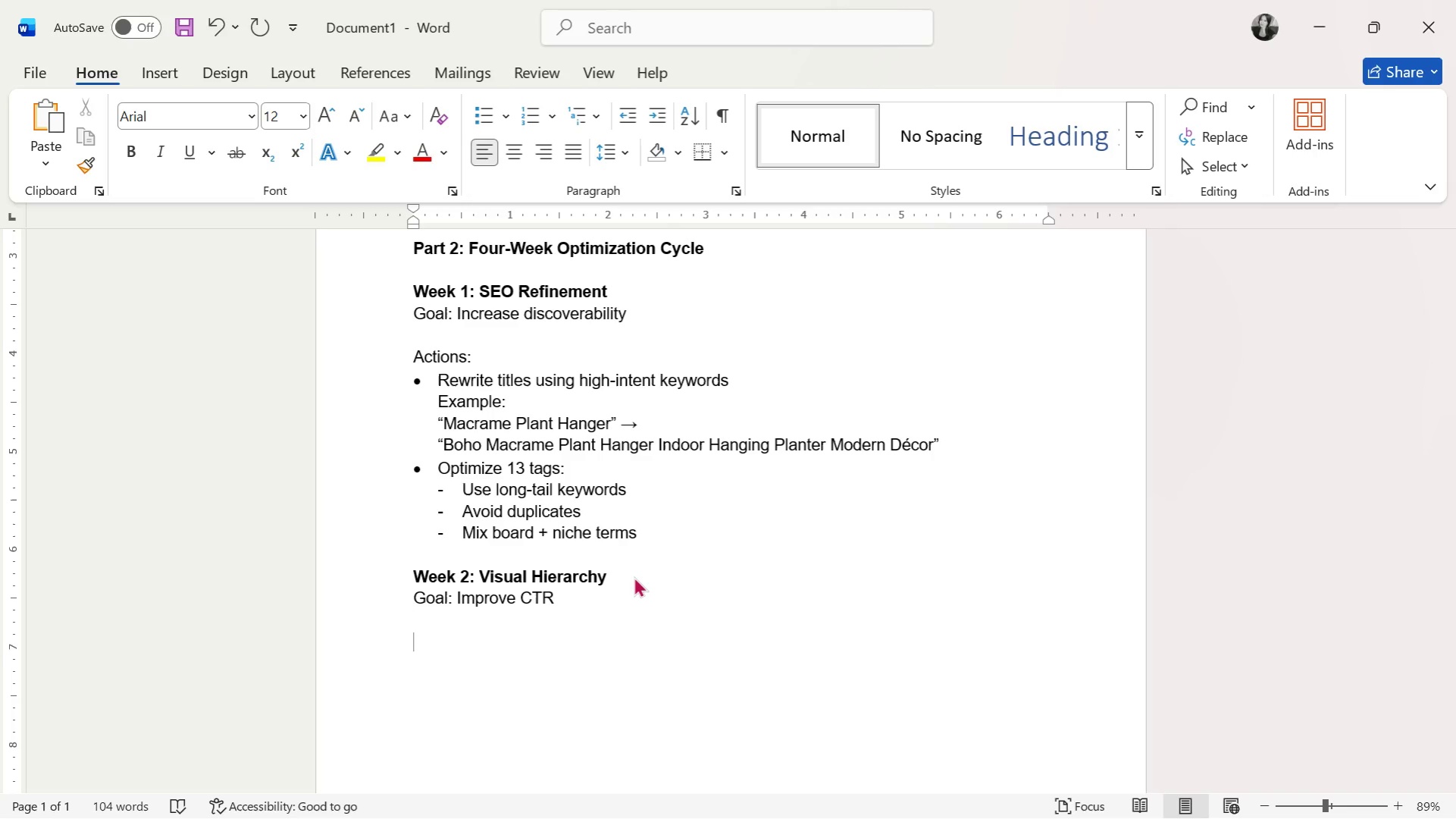 
wait(5.81)
 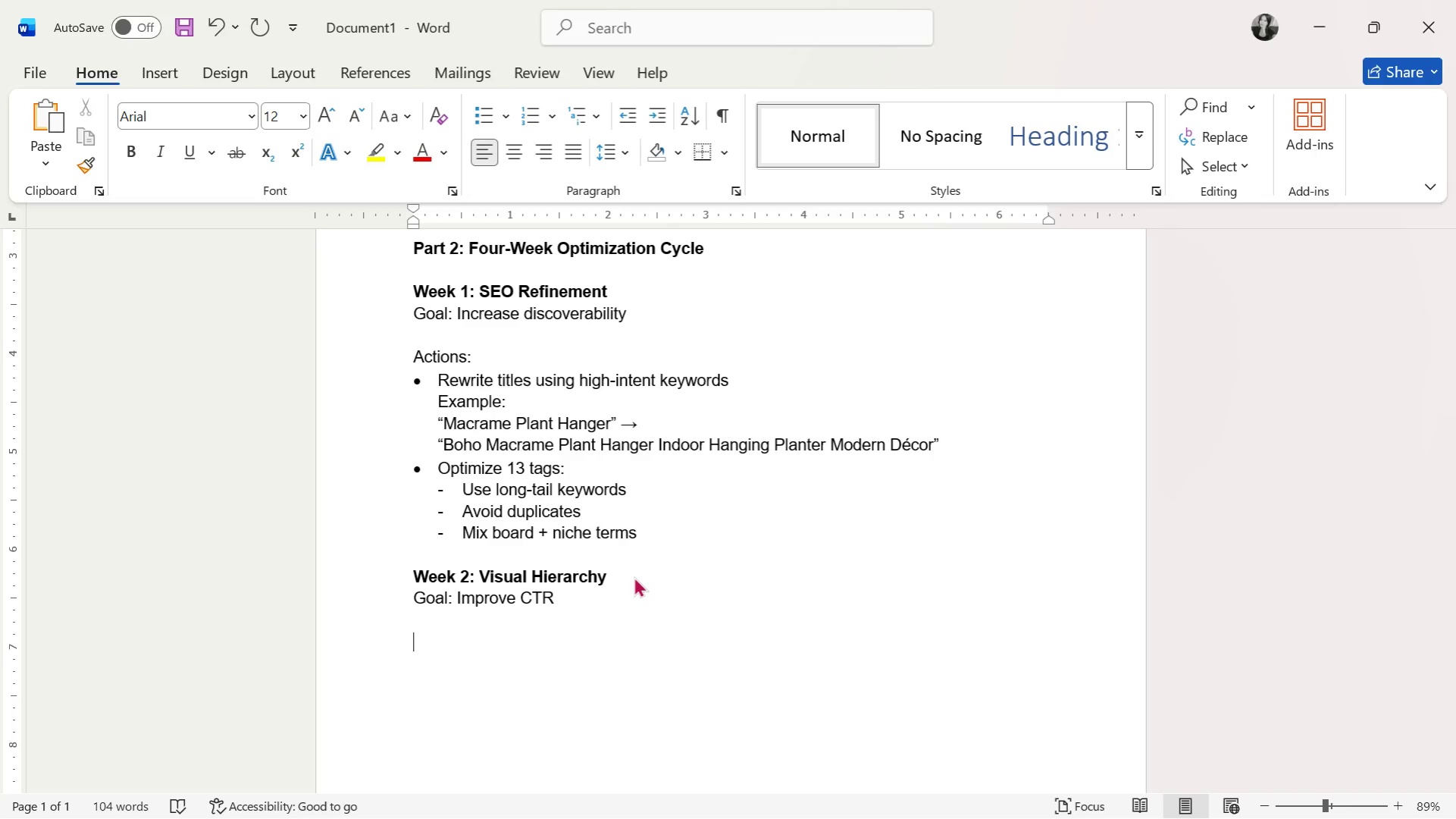 
type(Checklist:)
 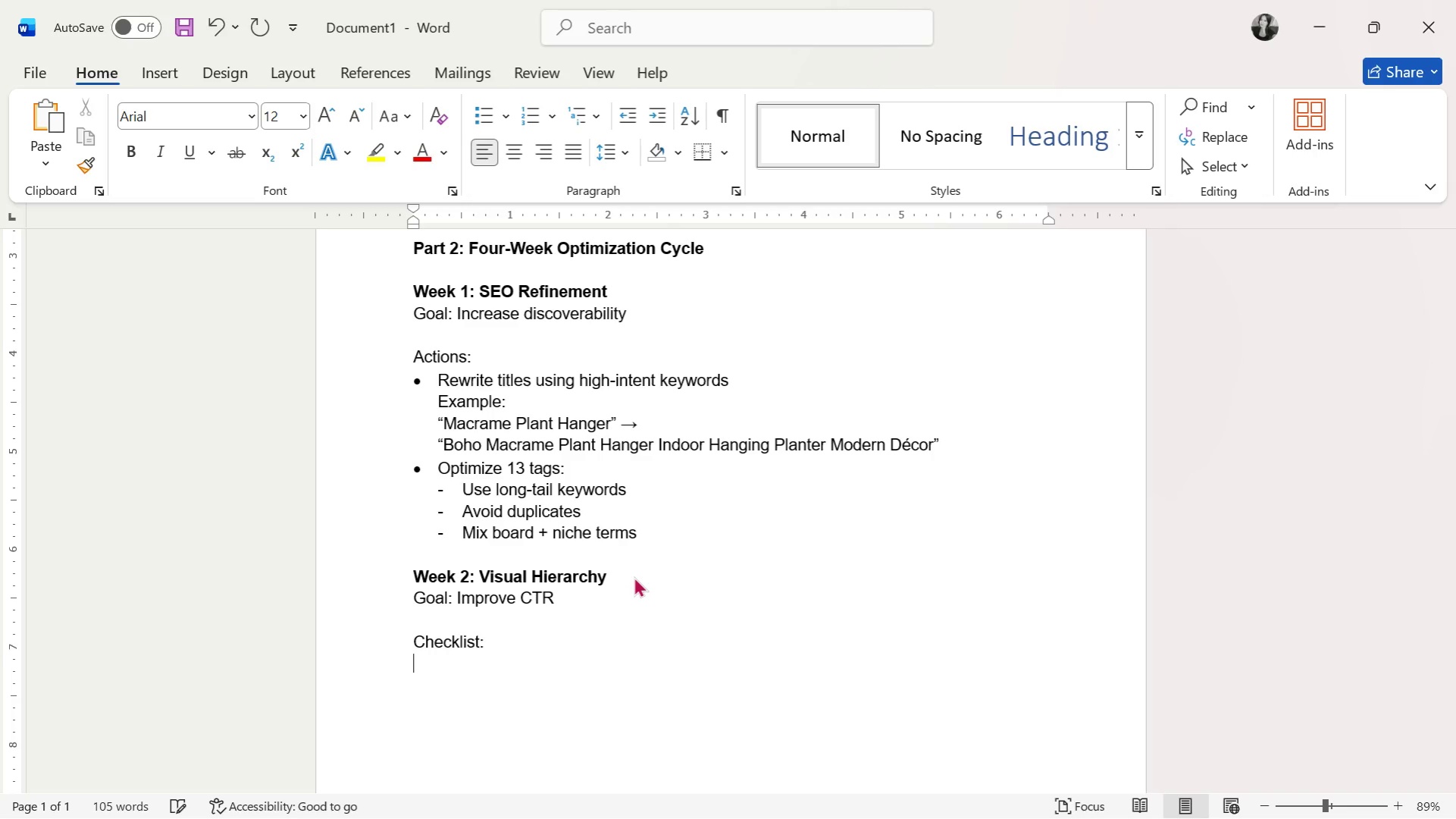 
 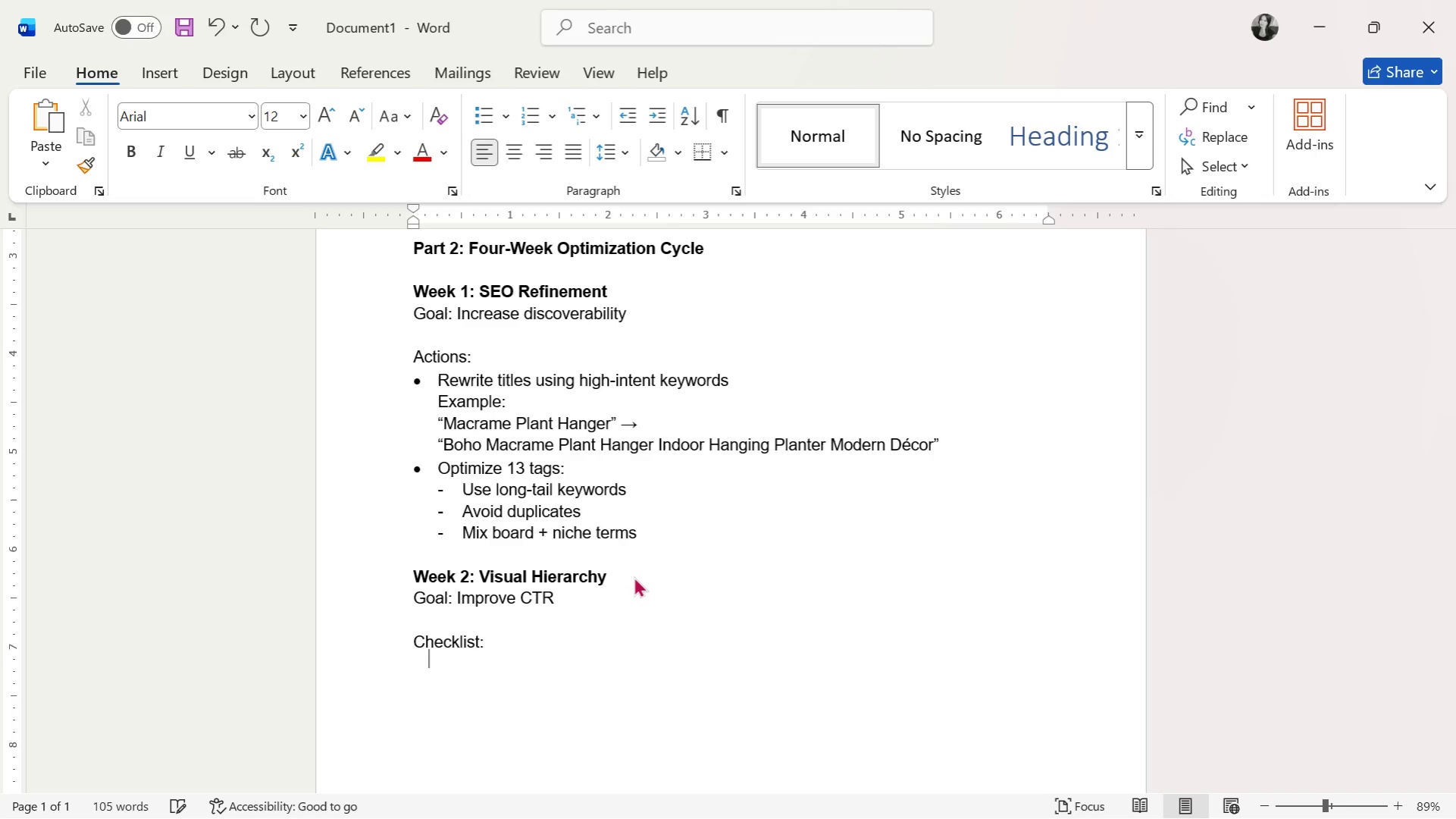 
key(Enter)
 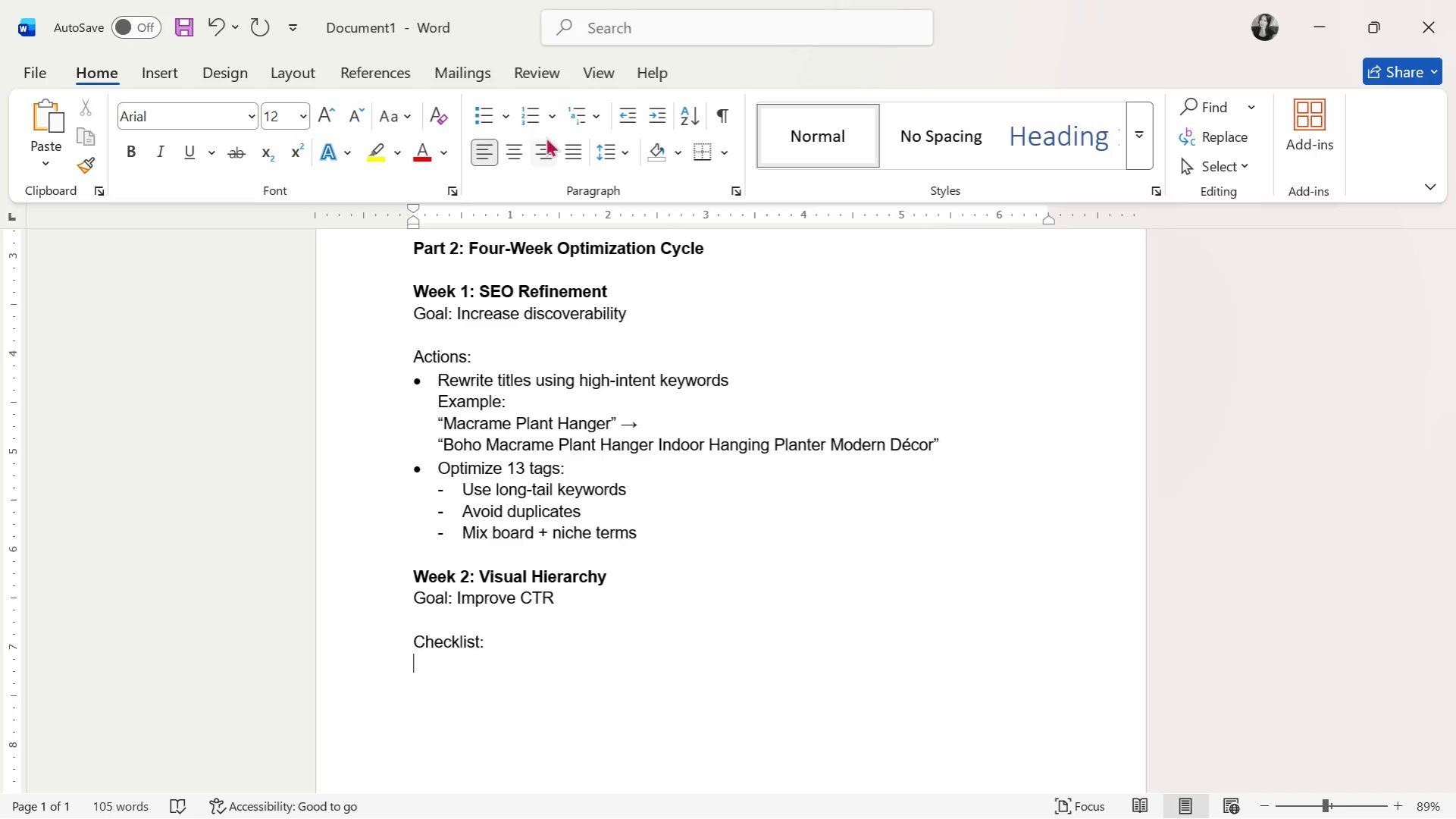 
left_click([478, 111])
 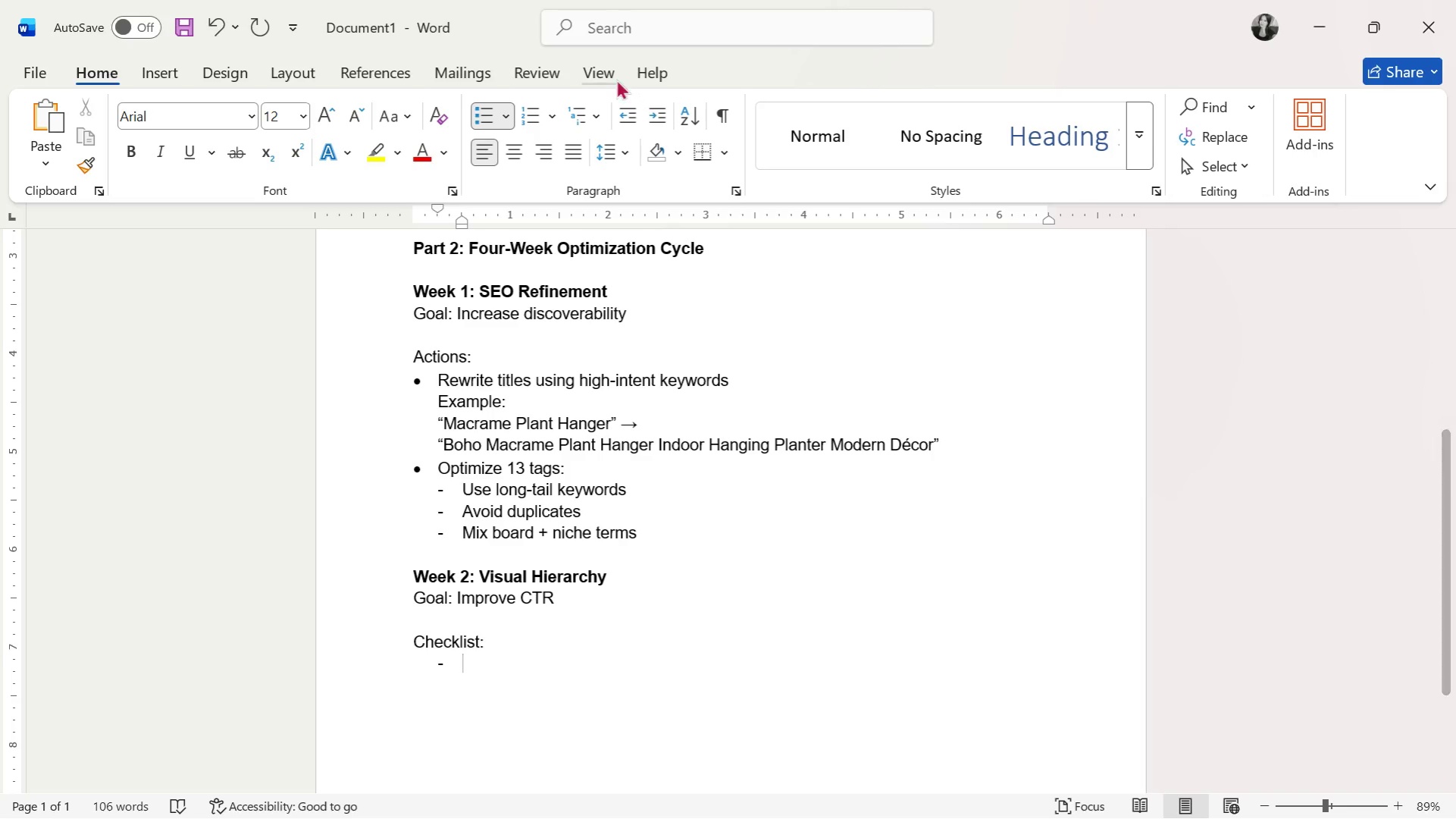 
left_click([634, 116])
 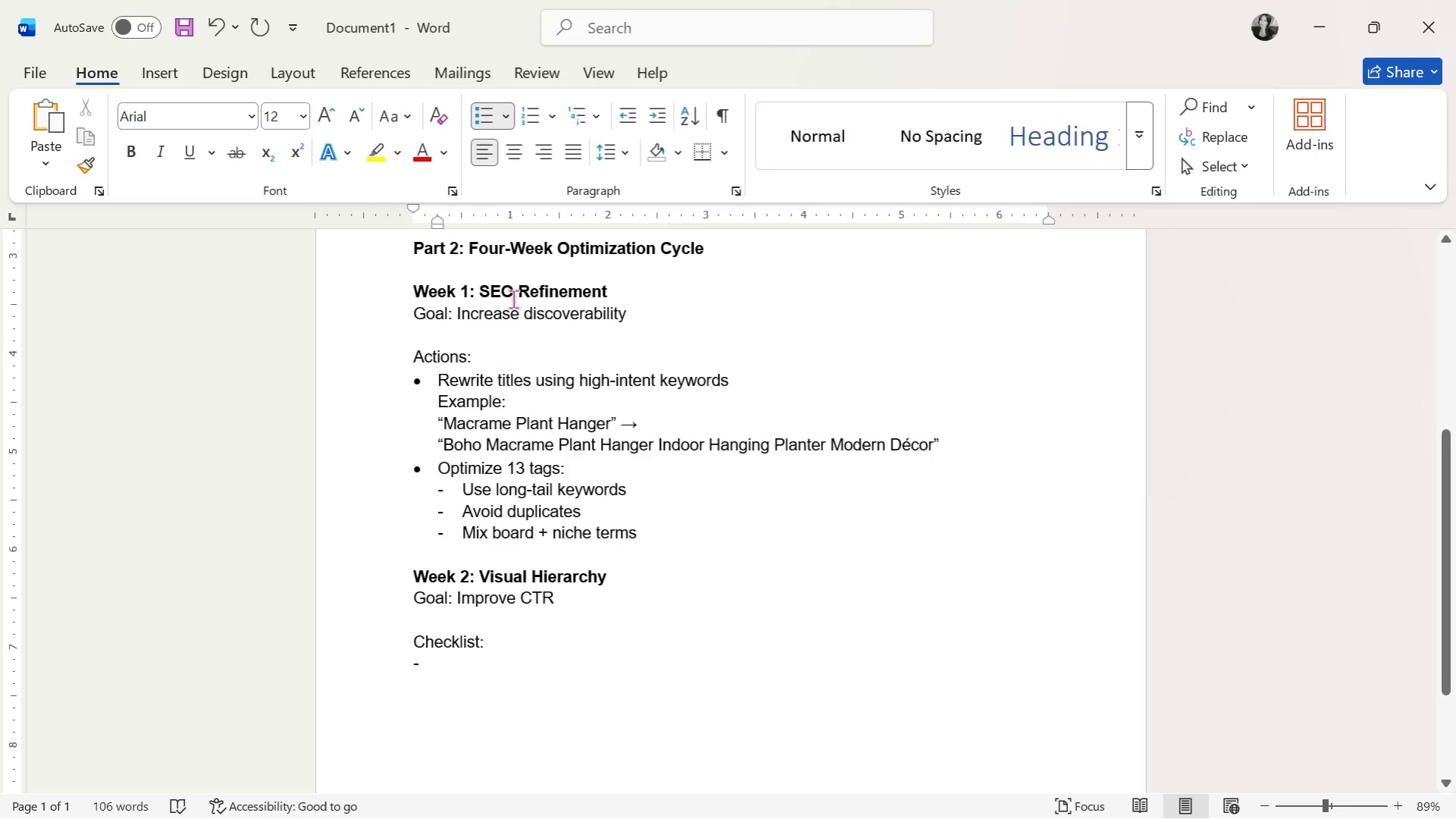 
left_click([506, 118])
 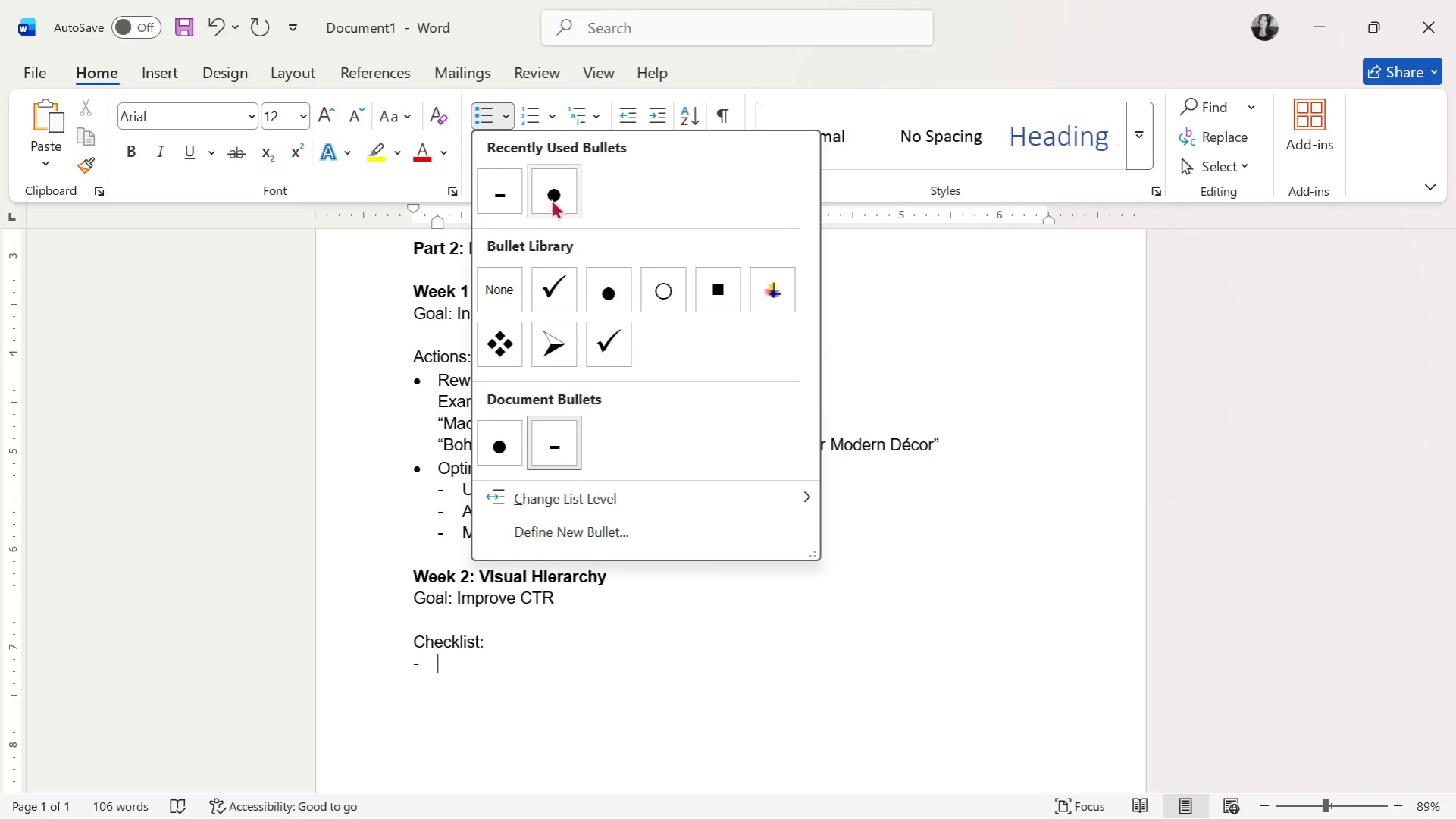 
double_click([552, 199])
 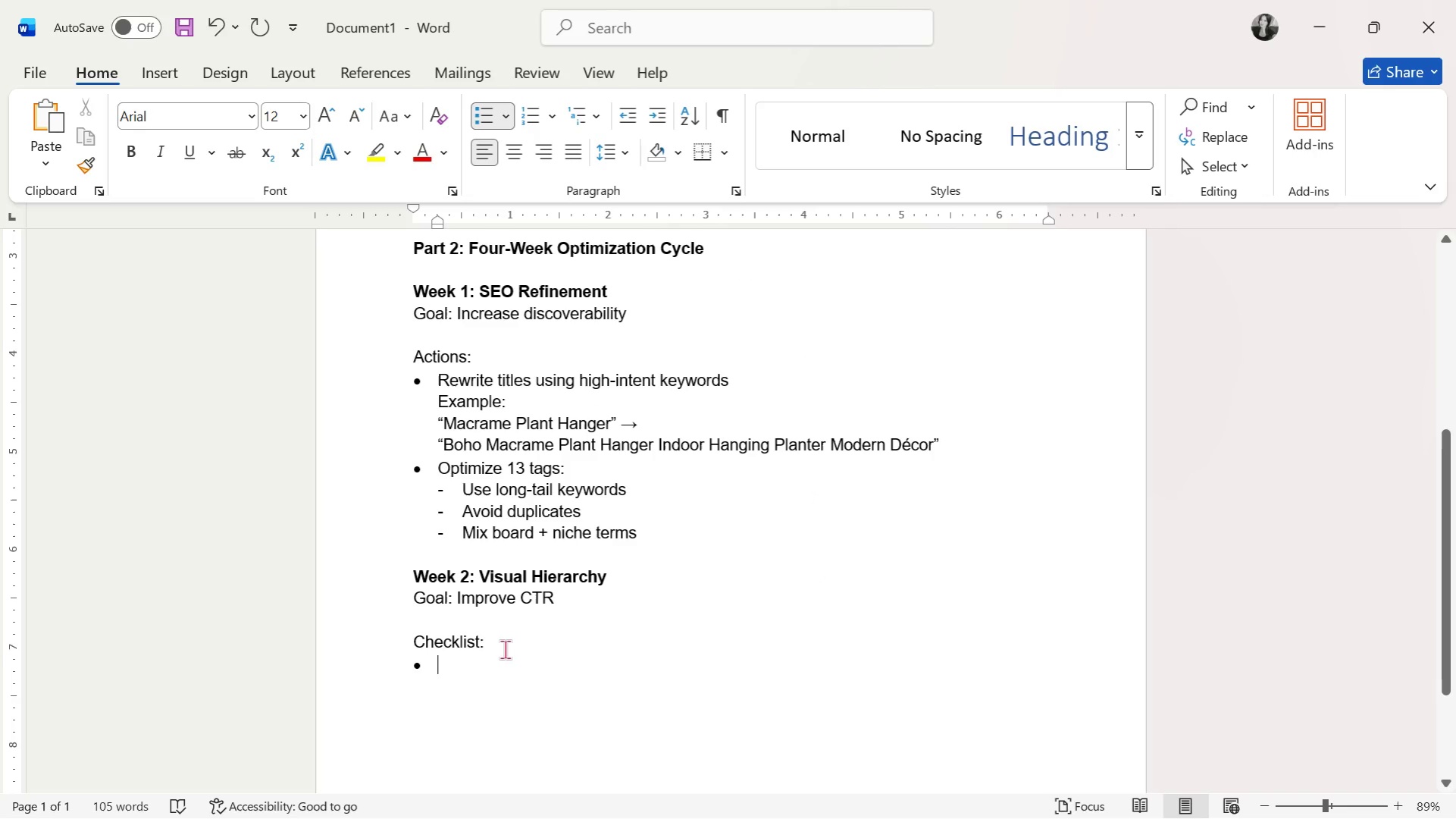 
type(Thumbnail clearly shows product )
 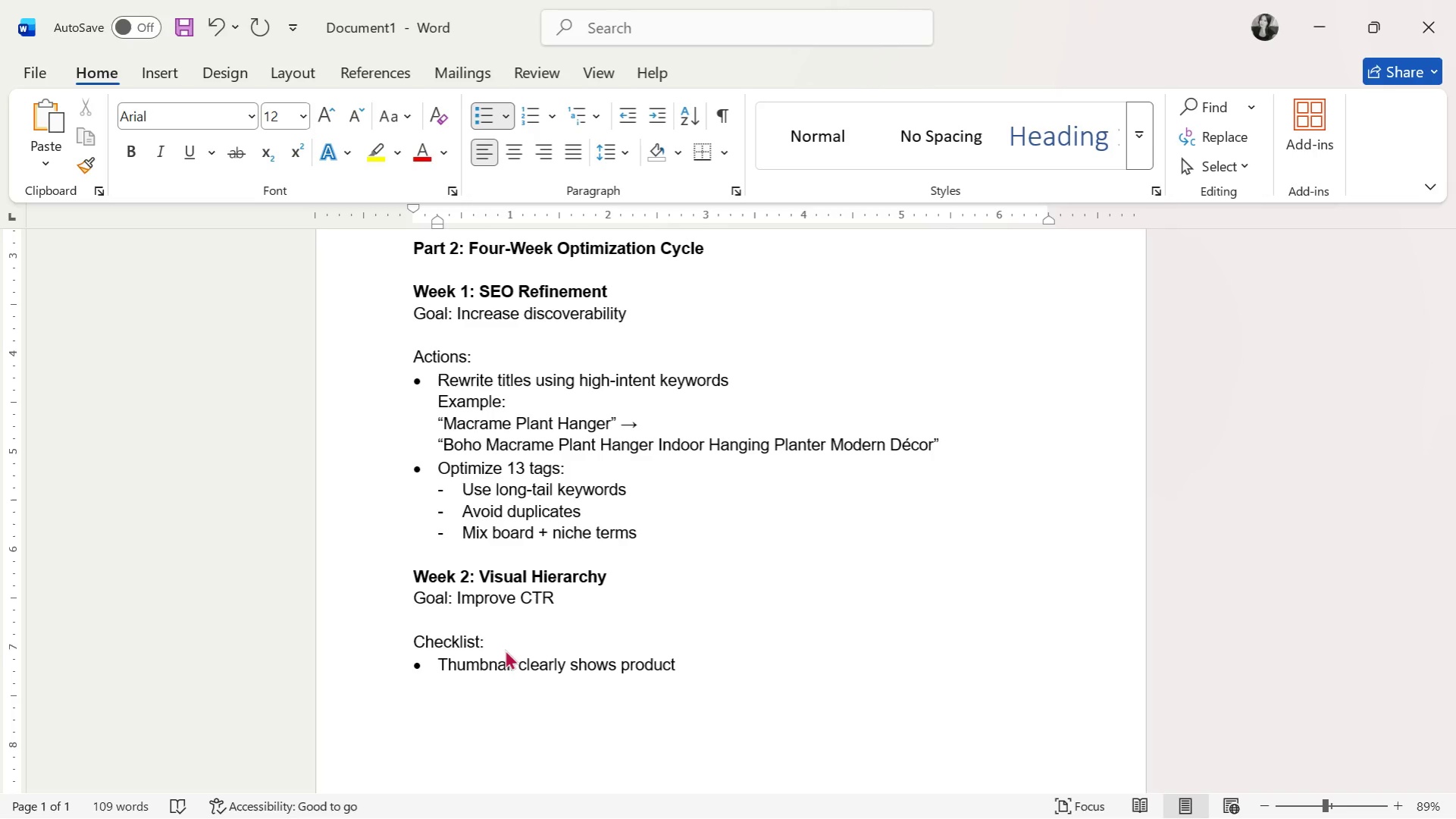 
key(Enter)
 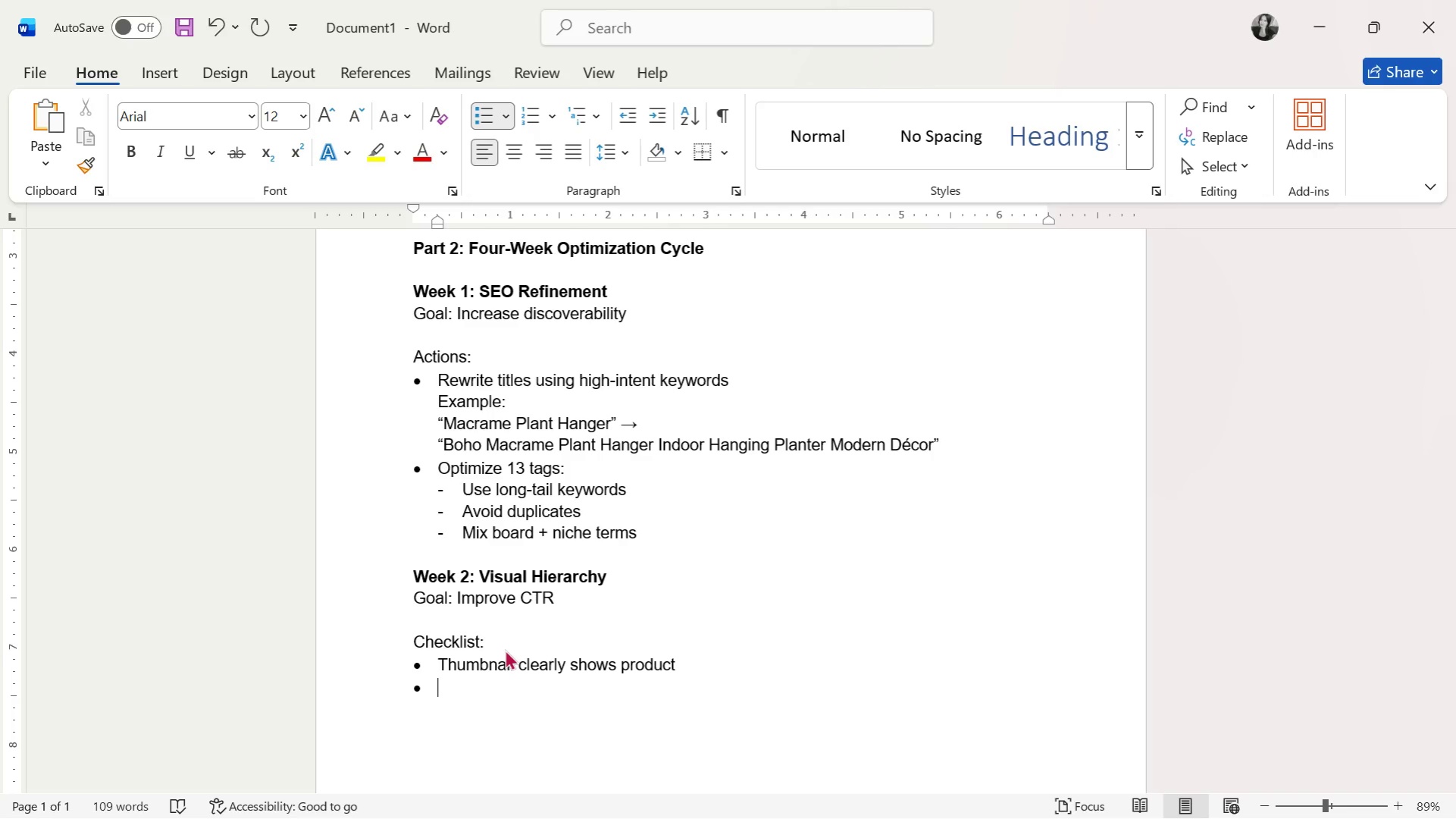 
type(Add lifestyle image)
 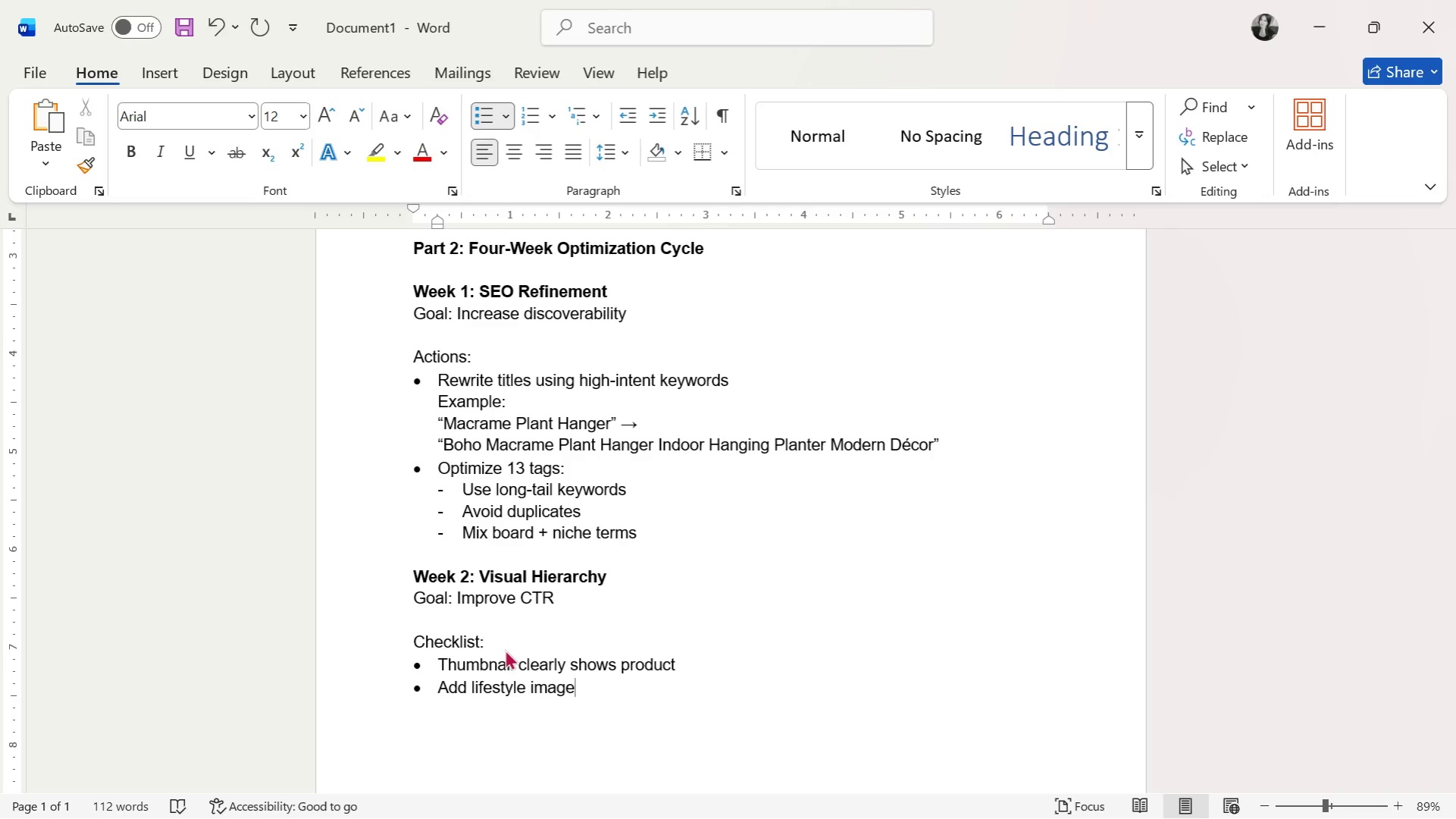 
key(Enter)
 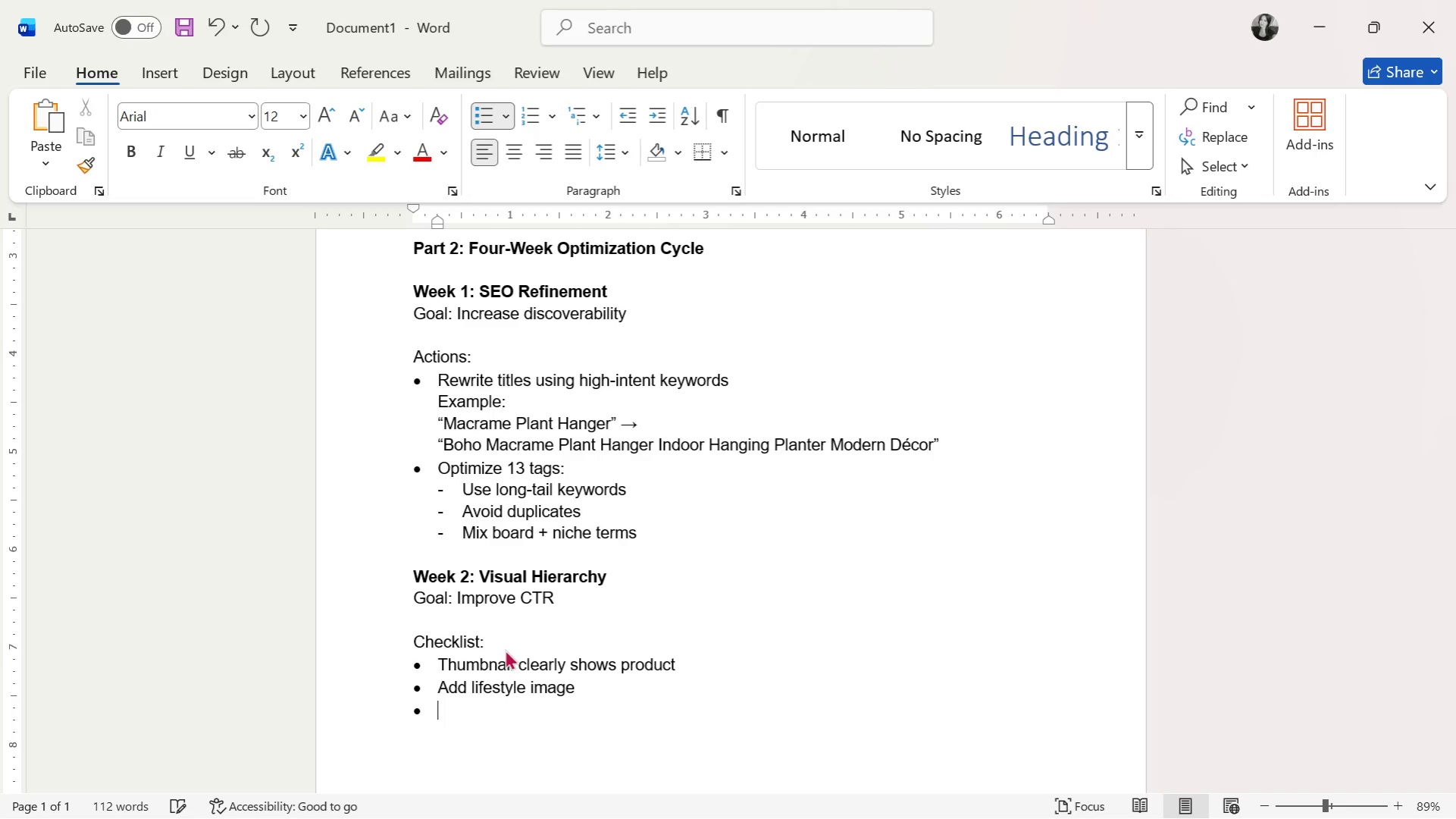 
type(Ass)
key(Backspace)
key(Backspace)
type(dd infographic )
 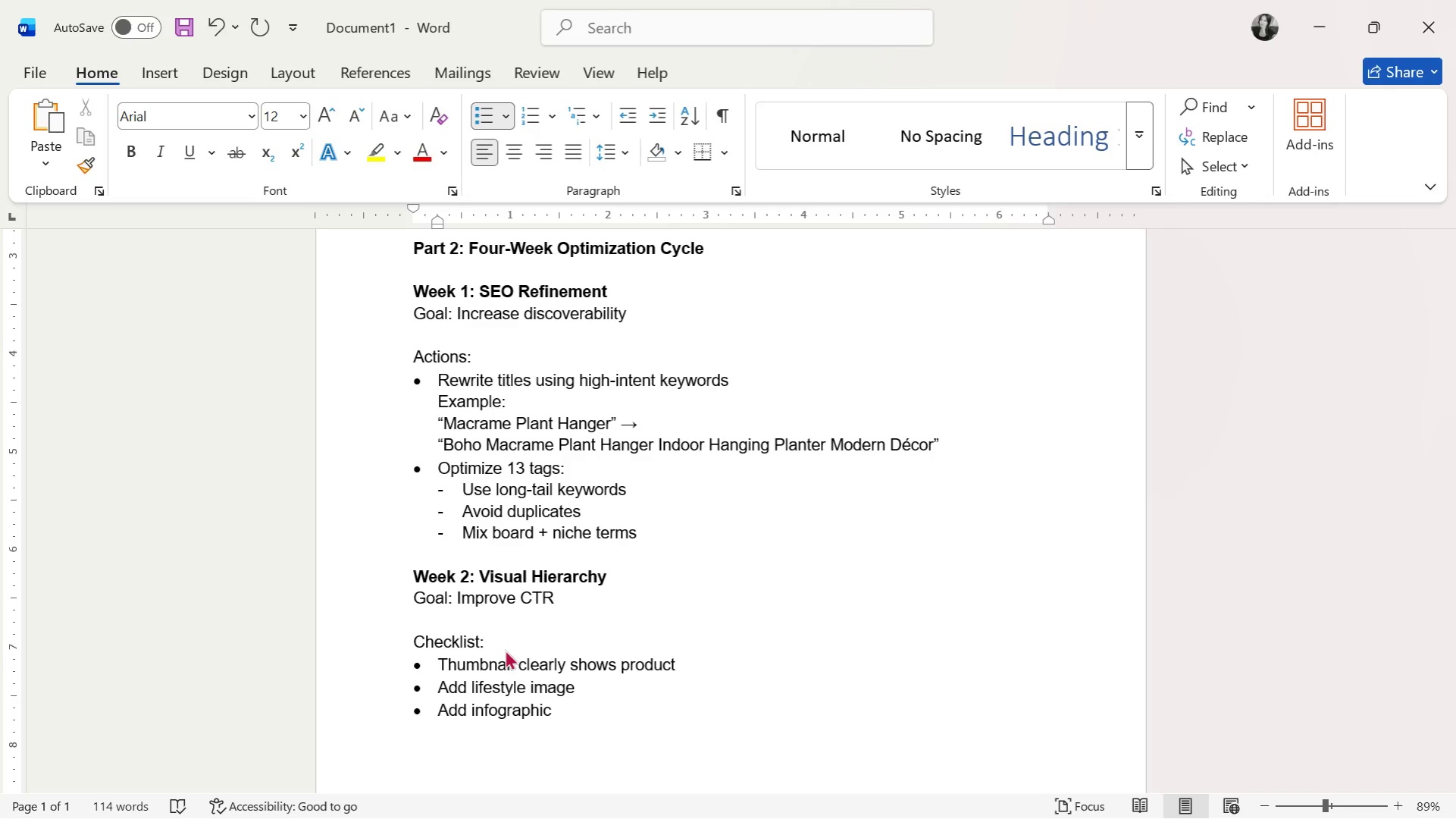 
key(Enter)
 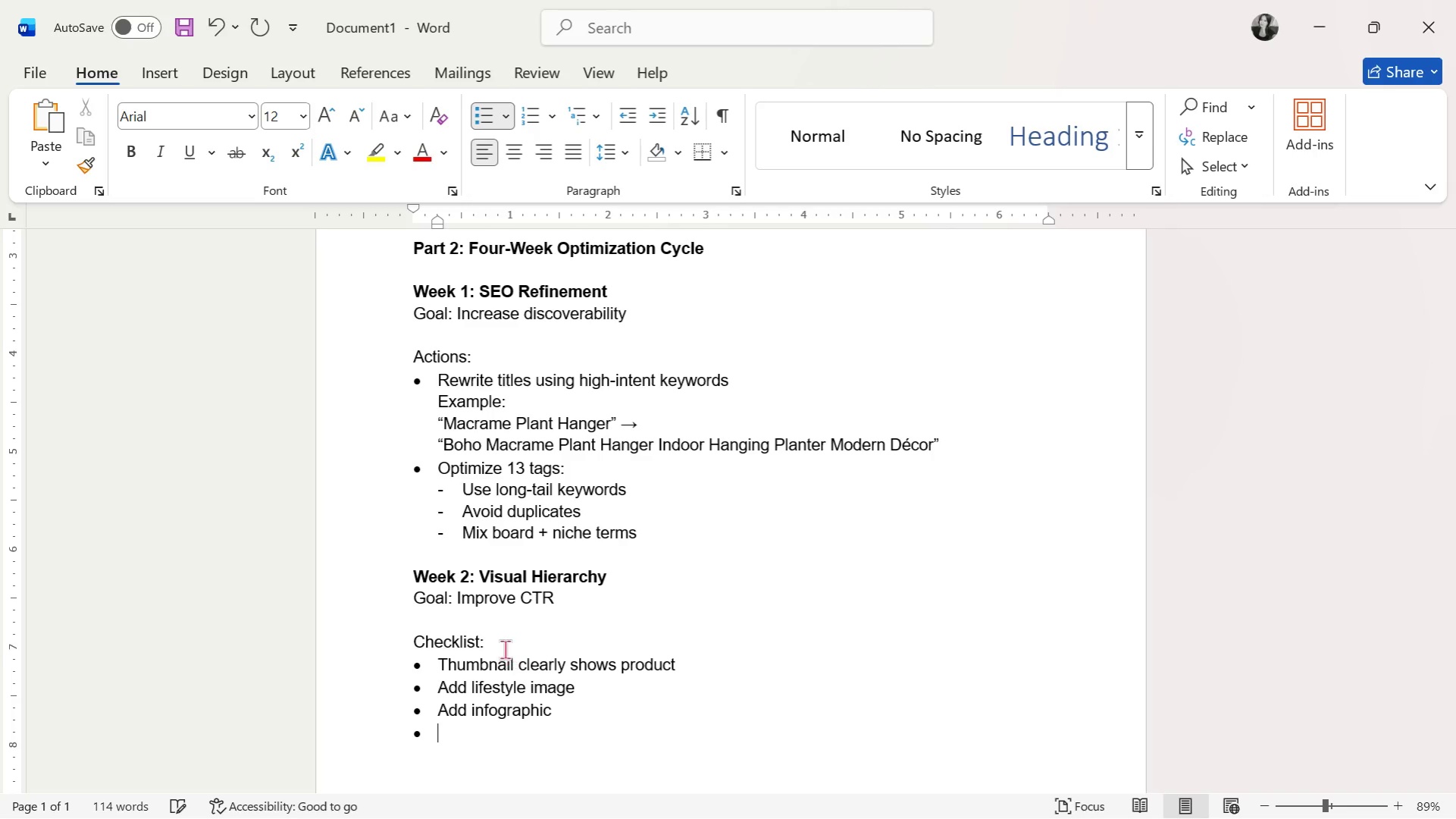 
type(Ensure first image contrast)
 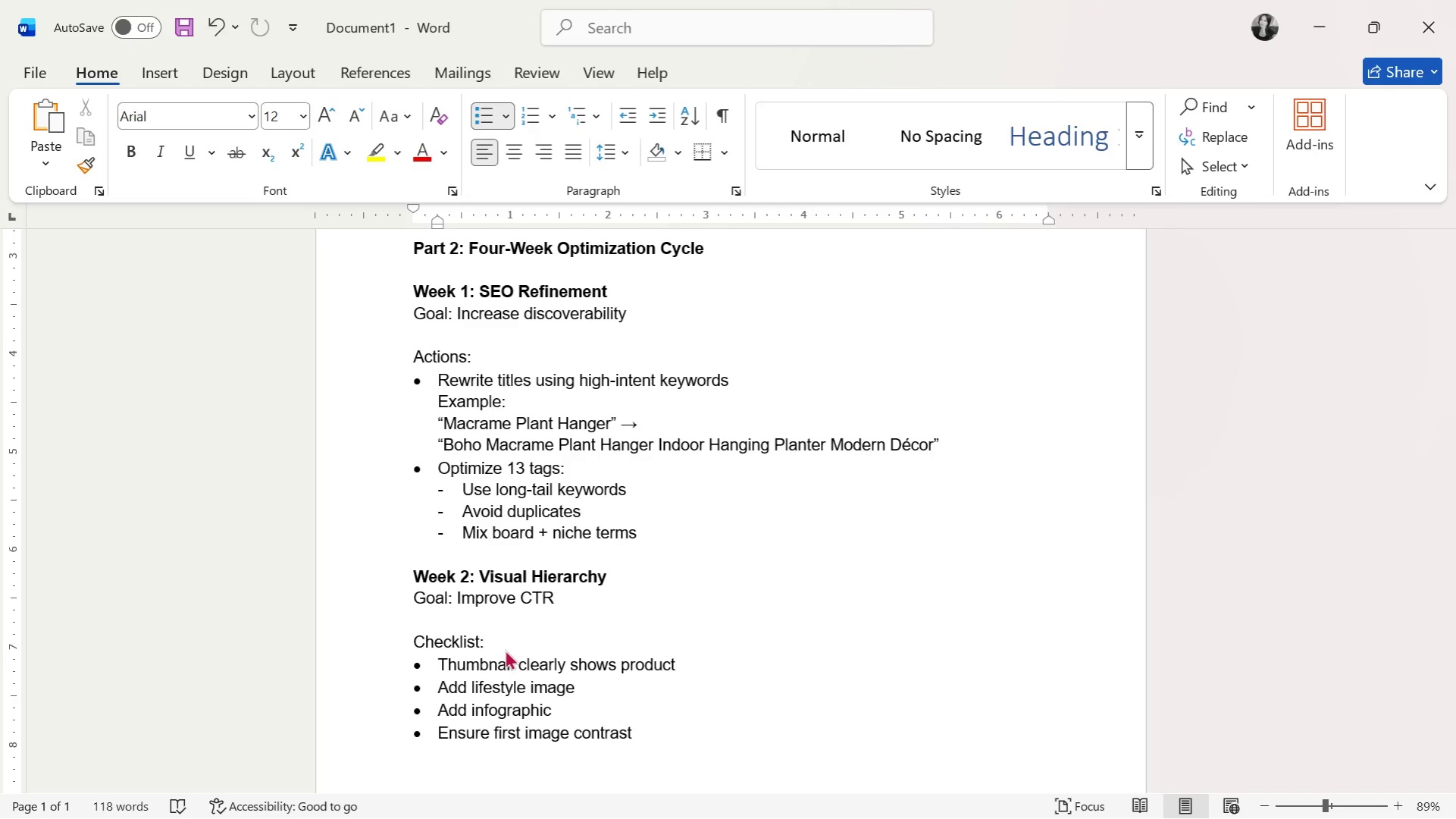 
type( pops on Etsy feed)
 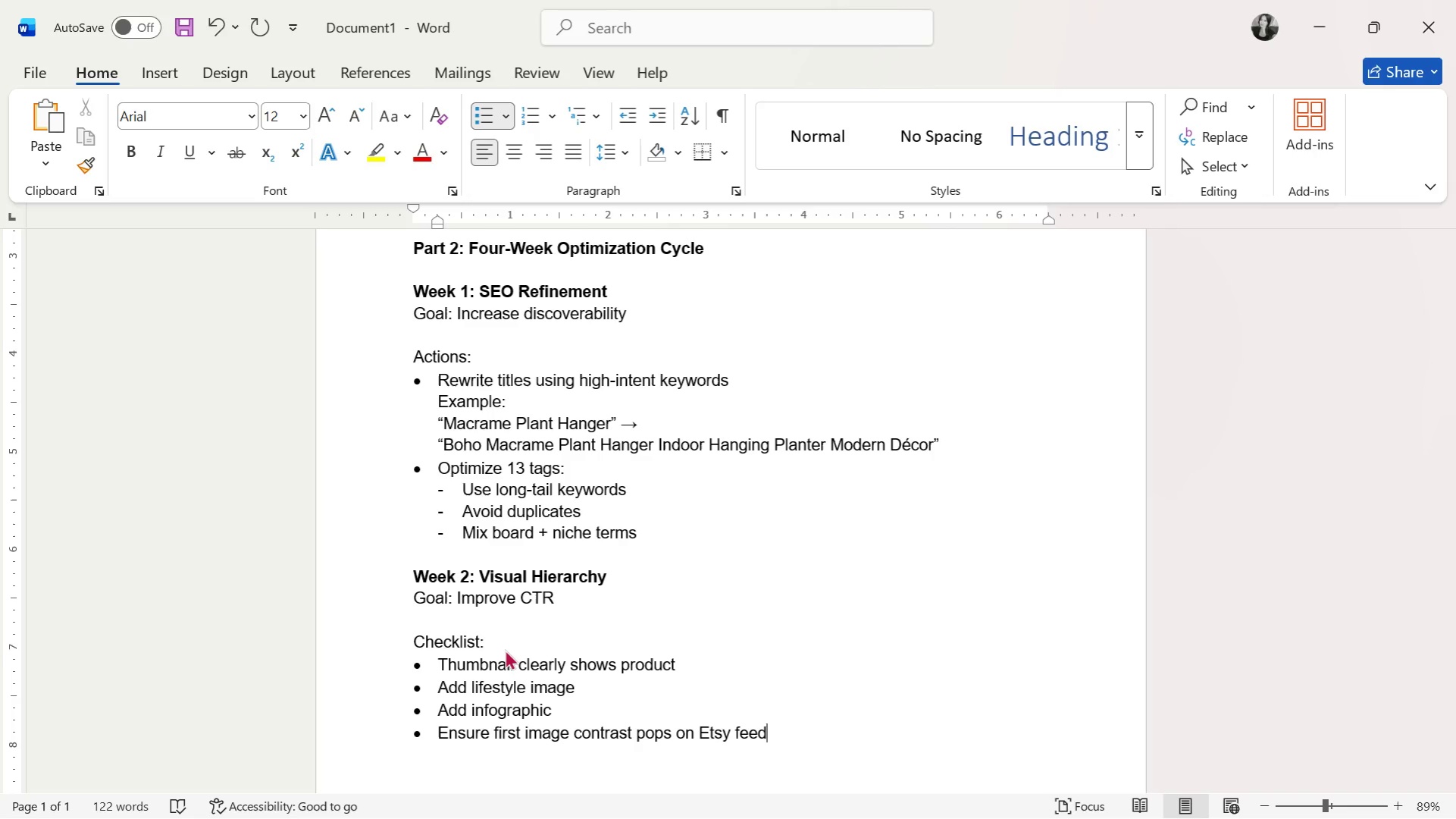 
wait(53.48)
 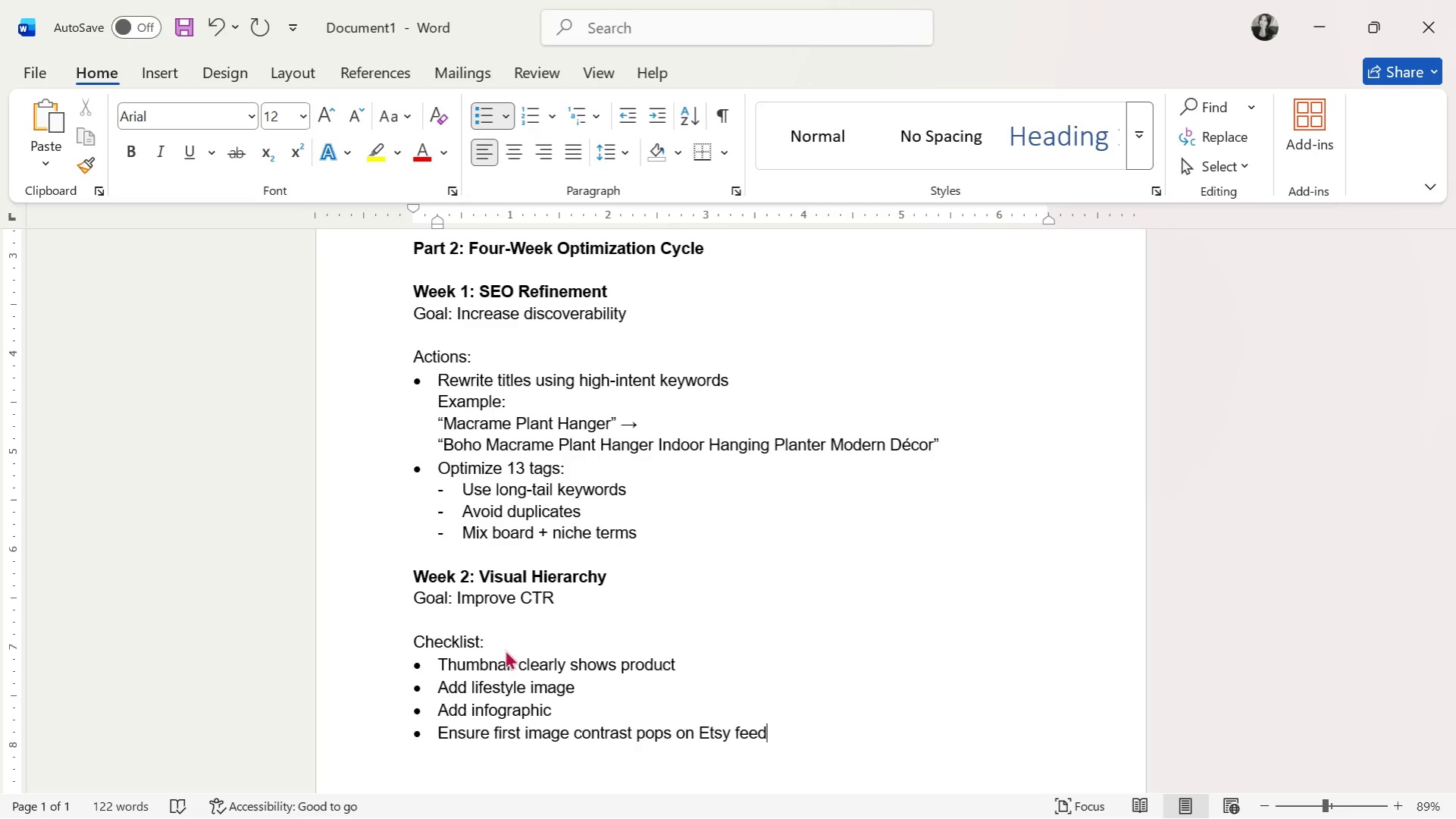 
key(Alt+AltLeft)
 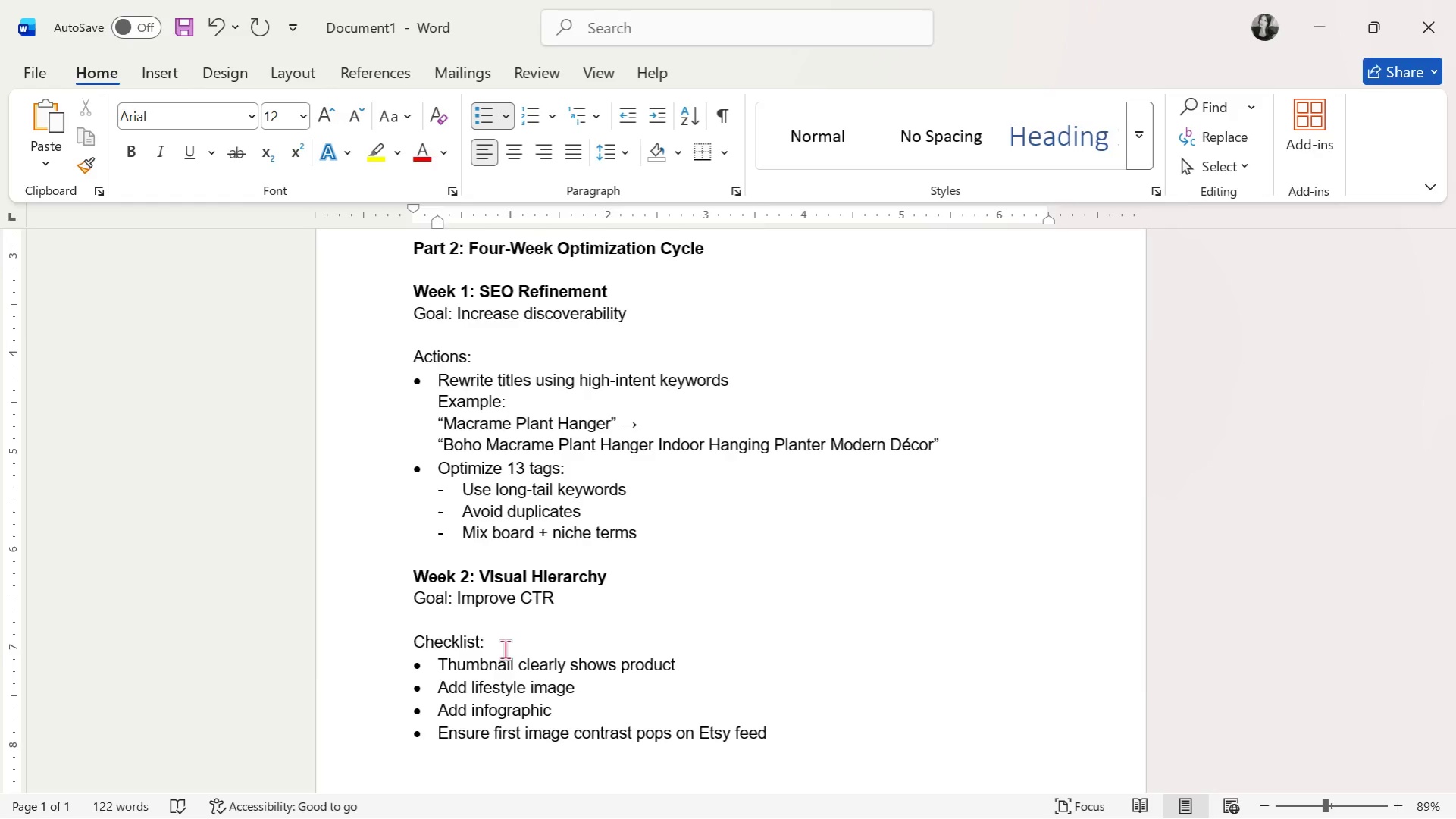 
key(Alt+Tab)